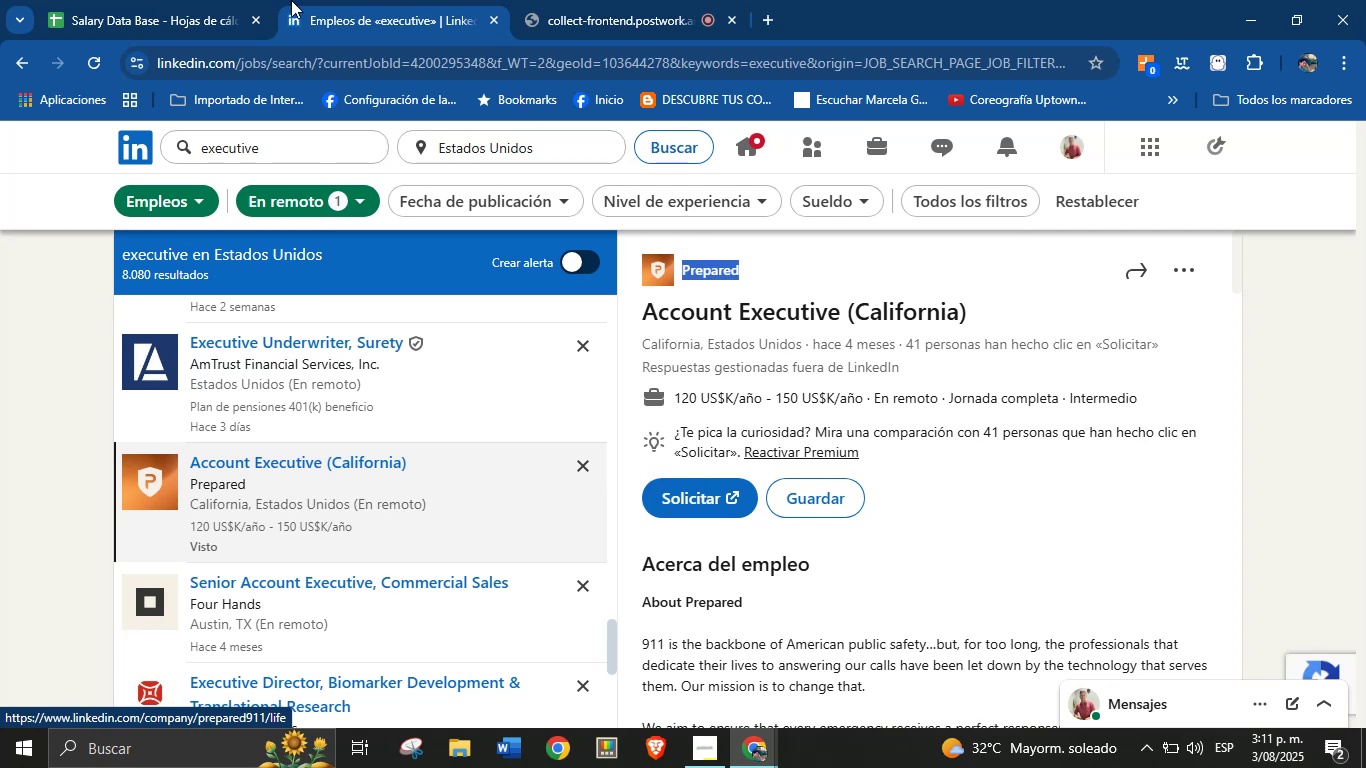 
key(Control+C)
 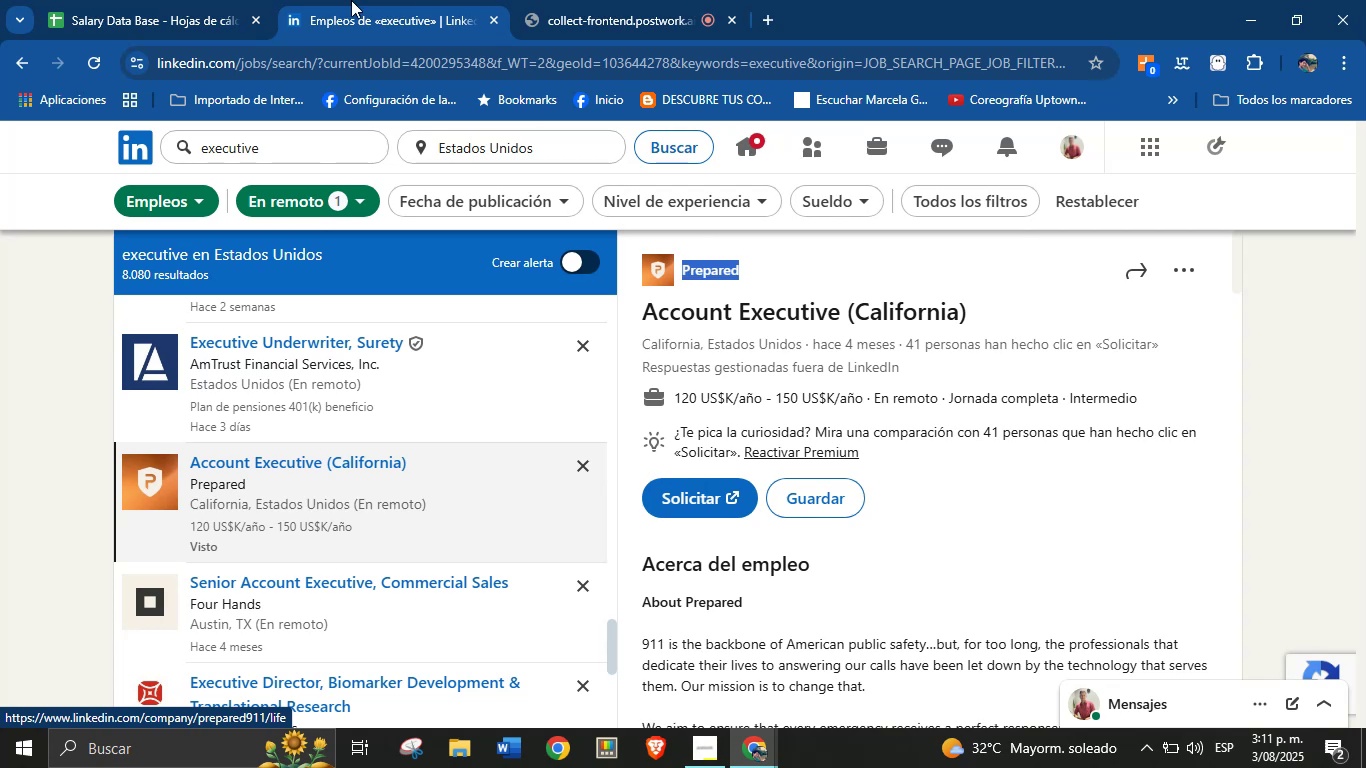 
left_click([173, 0])
 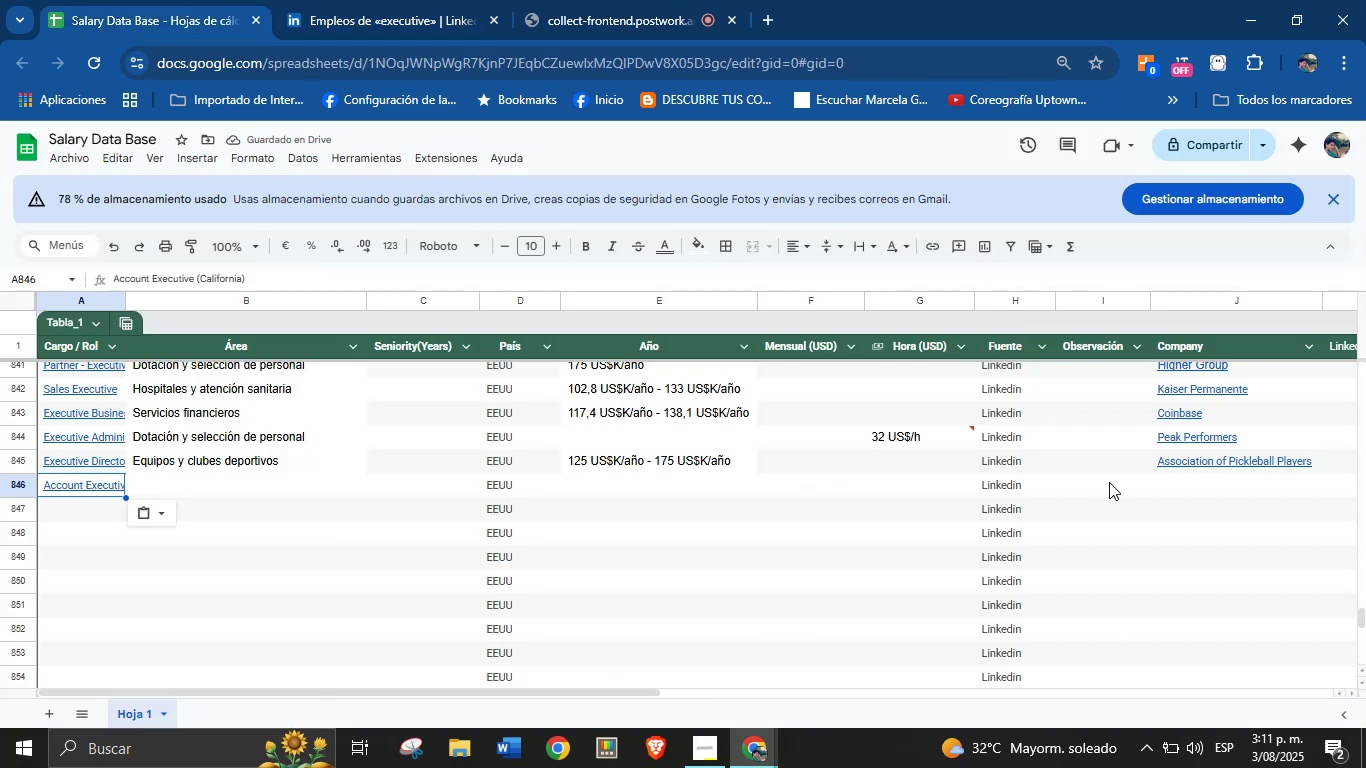 
left_click([1196, 498])
 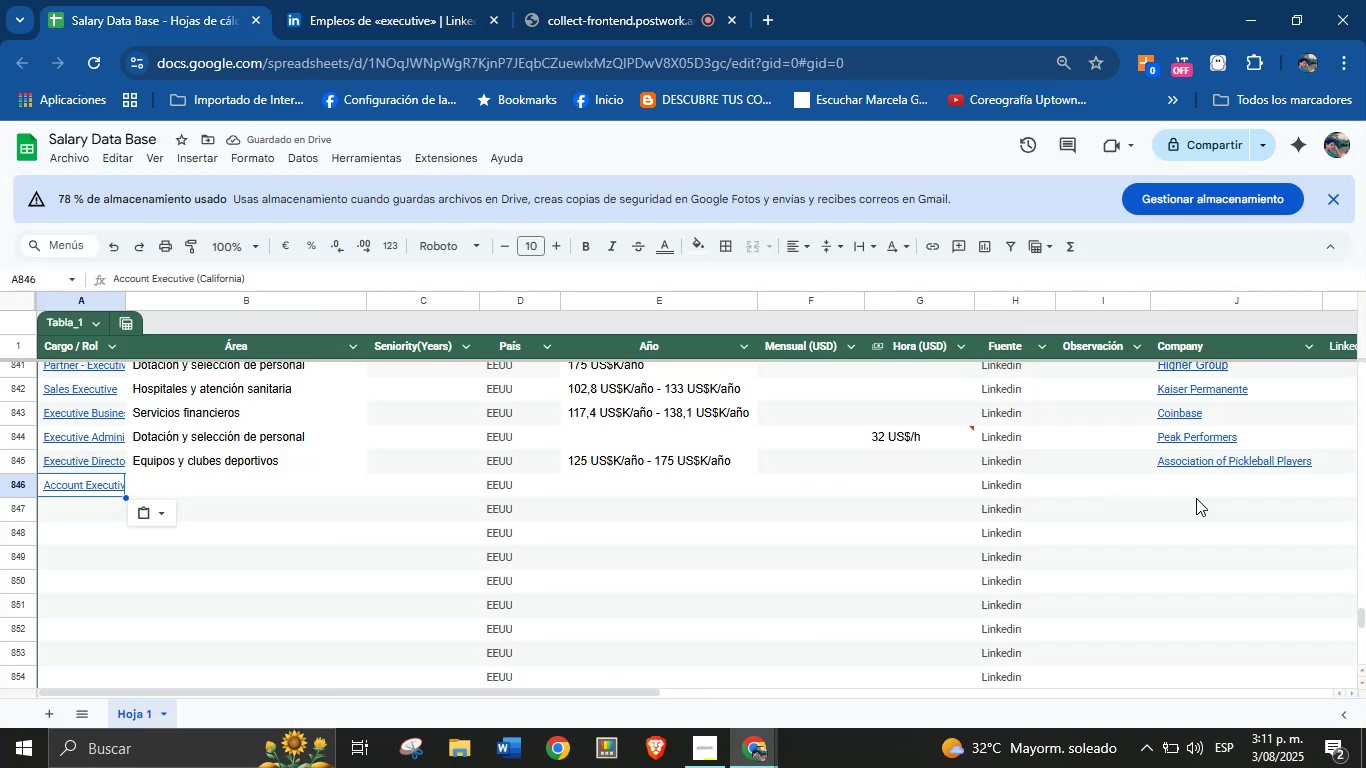 
key(Control+V)
 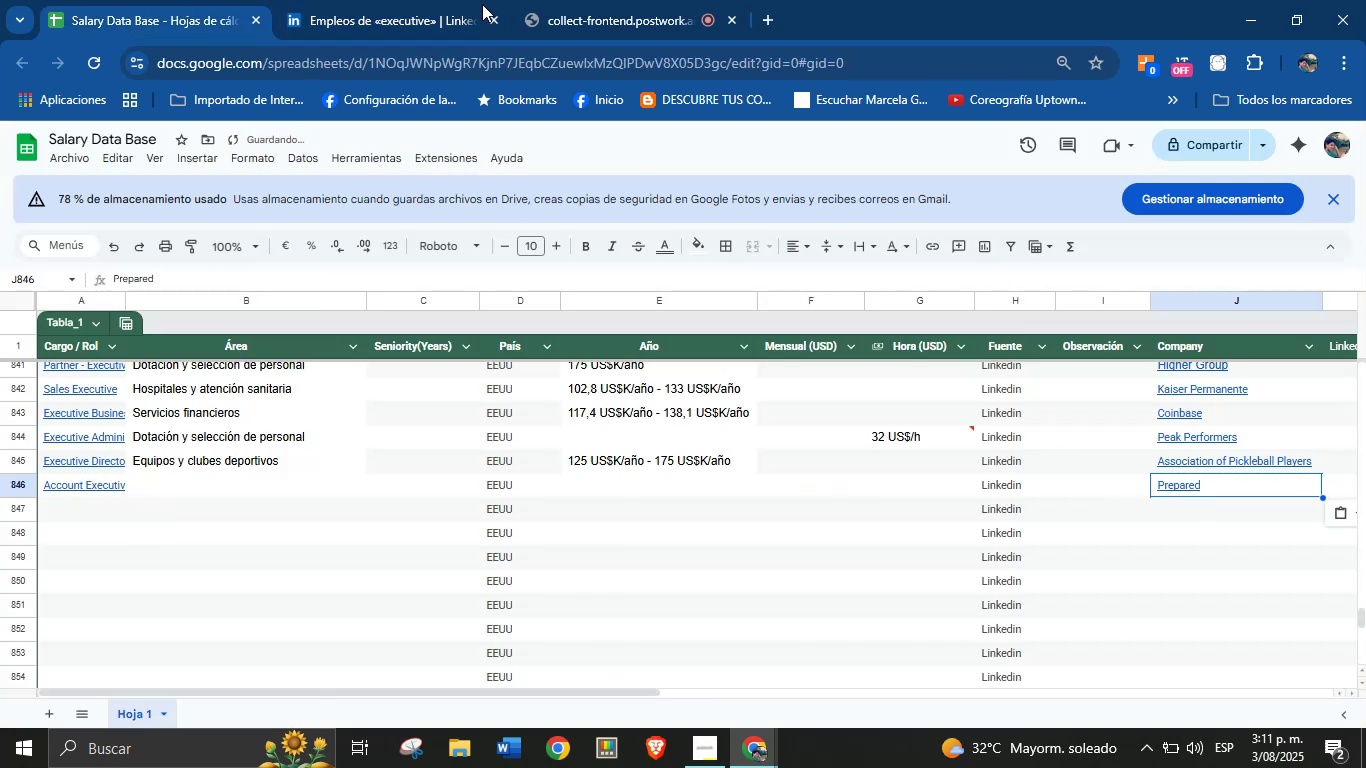 
left_click([362, 0])
 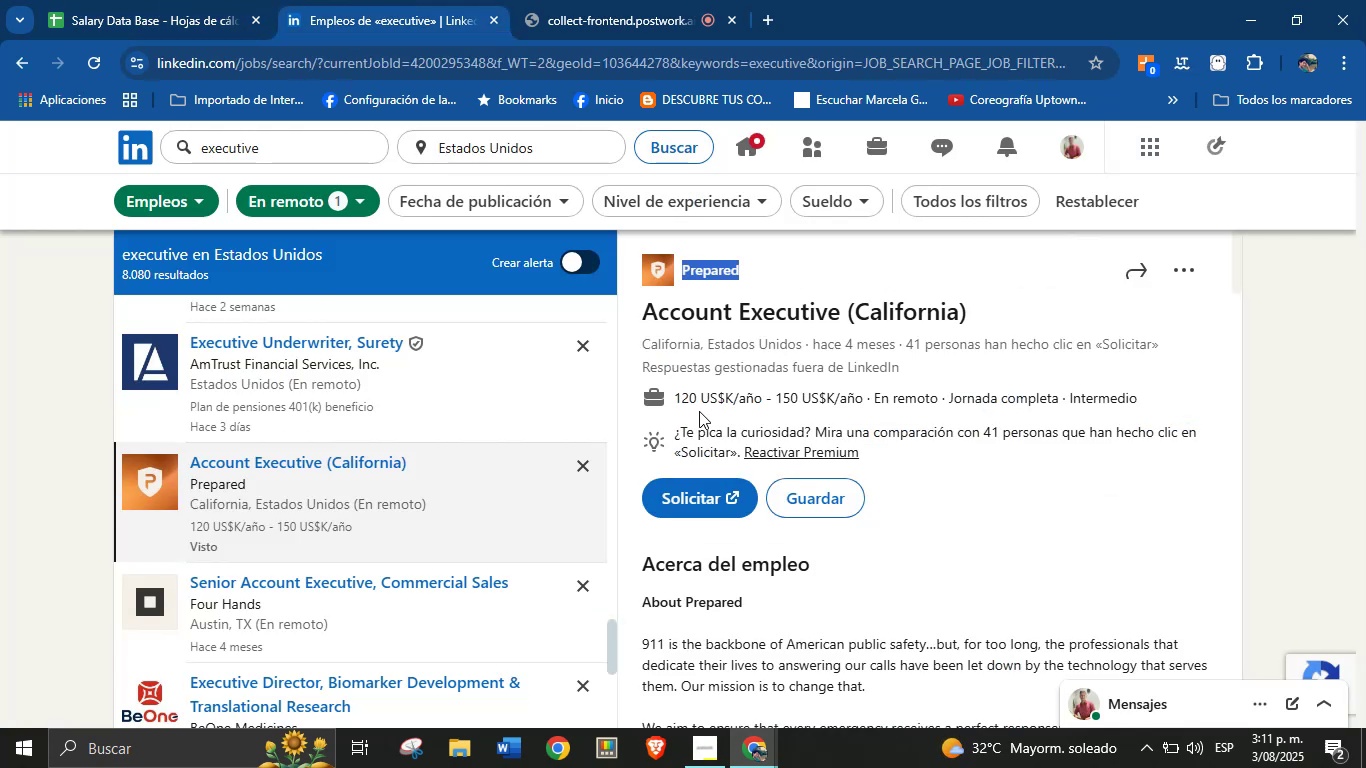 
left_click_drag(start_coordinate=[678, 401], to_coordinate=[864, 403])
 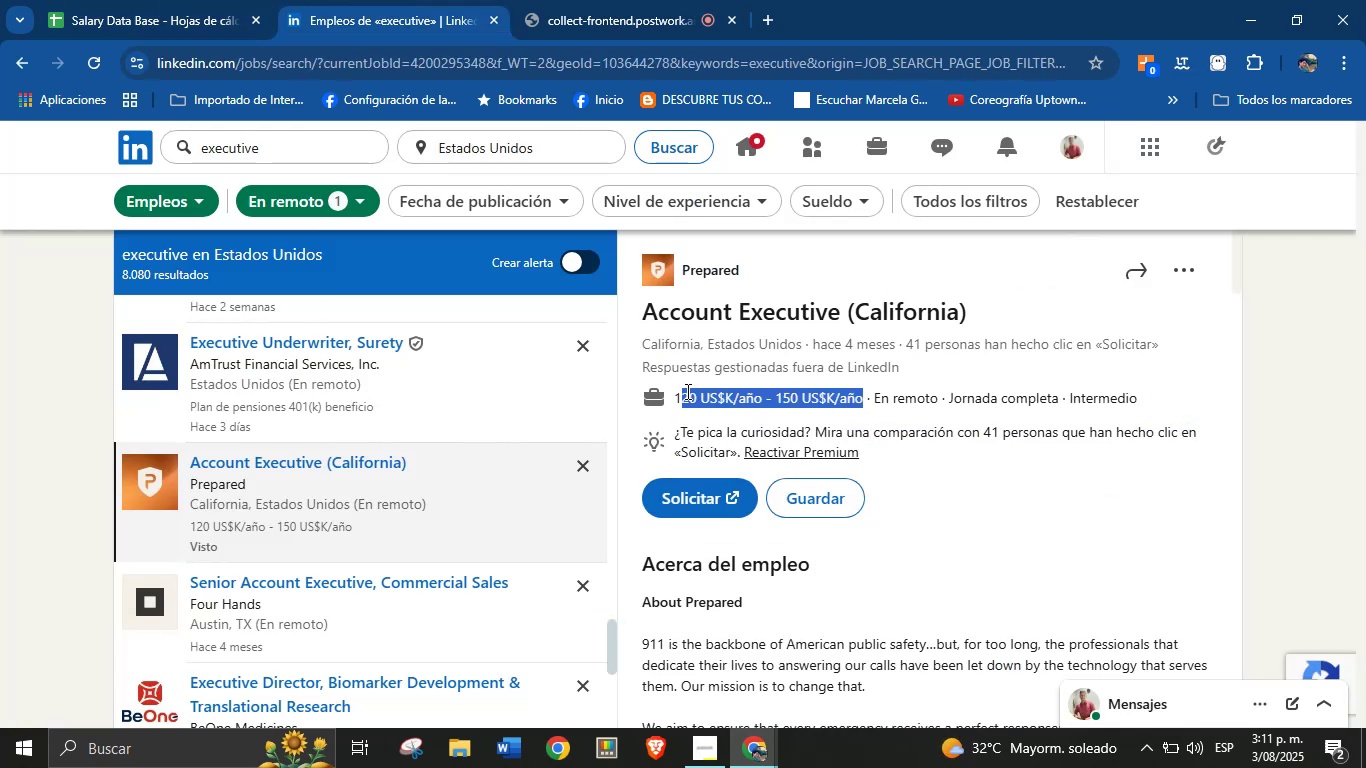 
left_click([678, 397])
 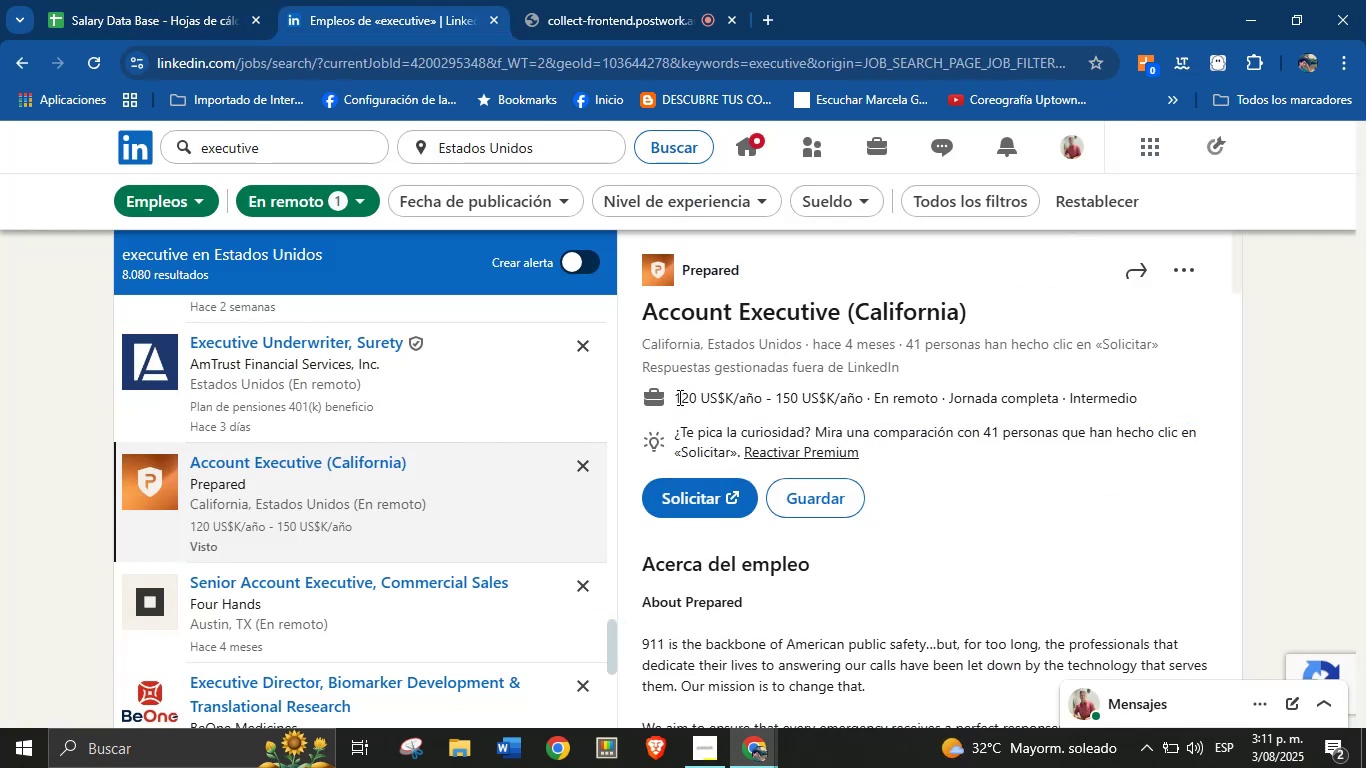 
left_click_drag(start_coordinate=[678, 397], to_coordinate=[857, 396])
 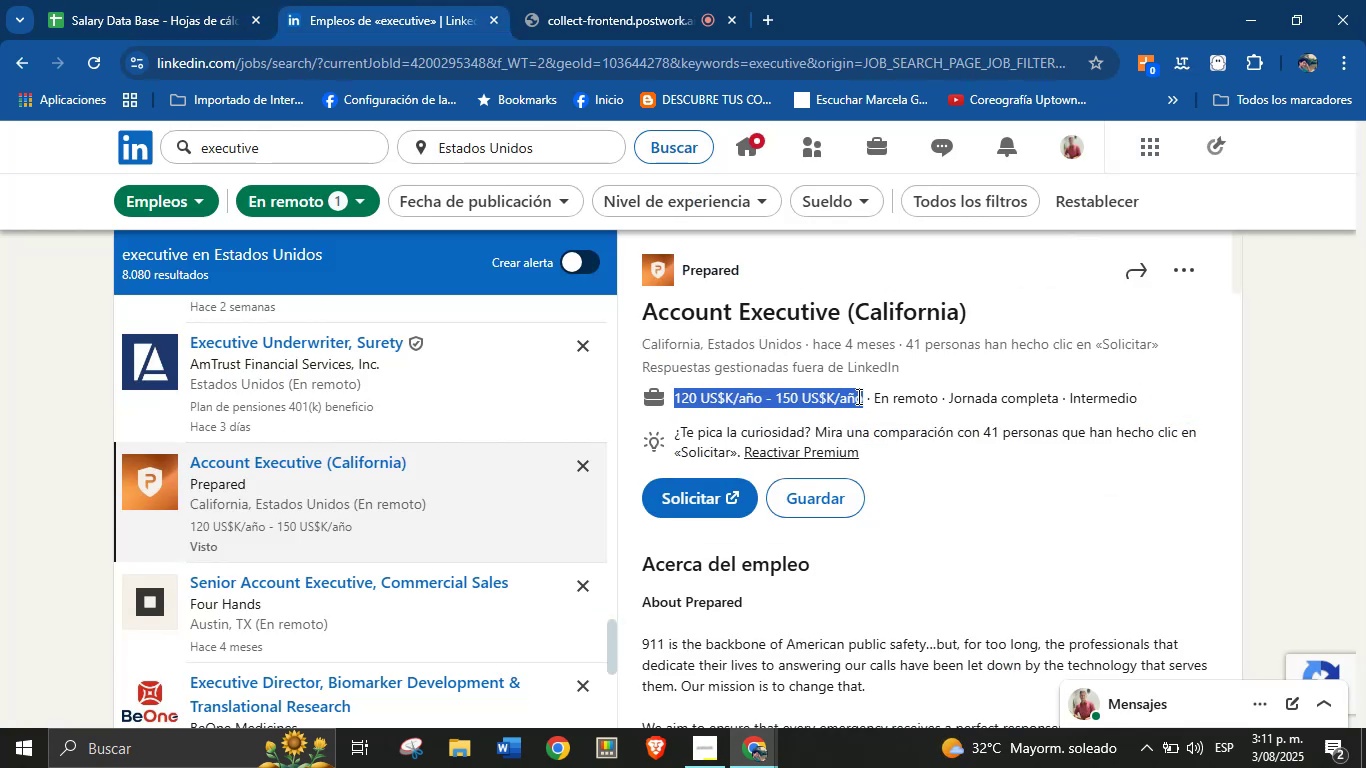 
key(Control+C)
 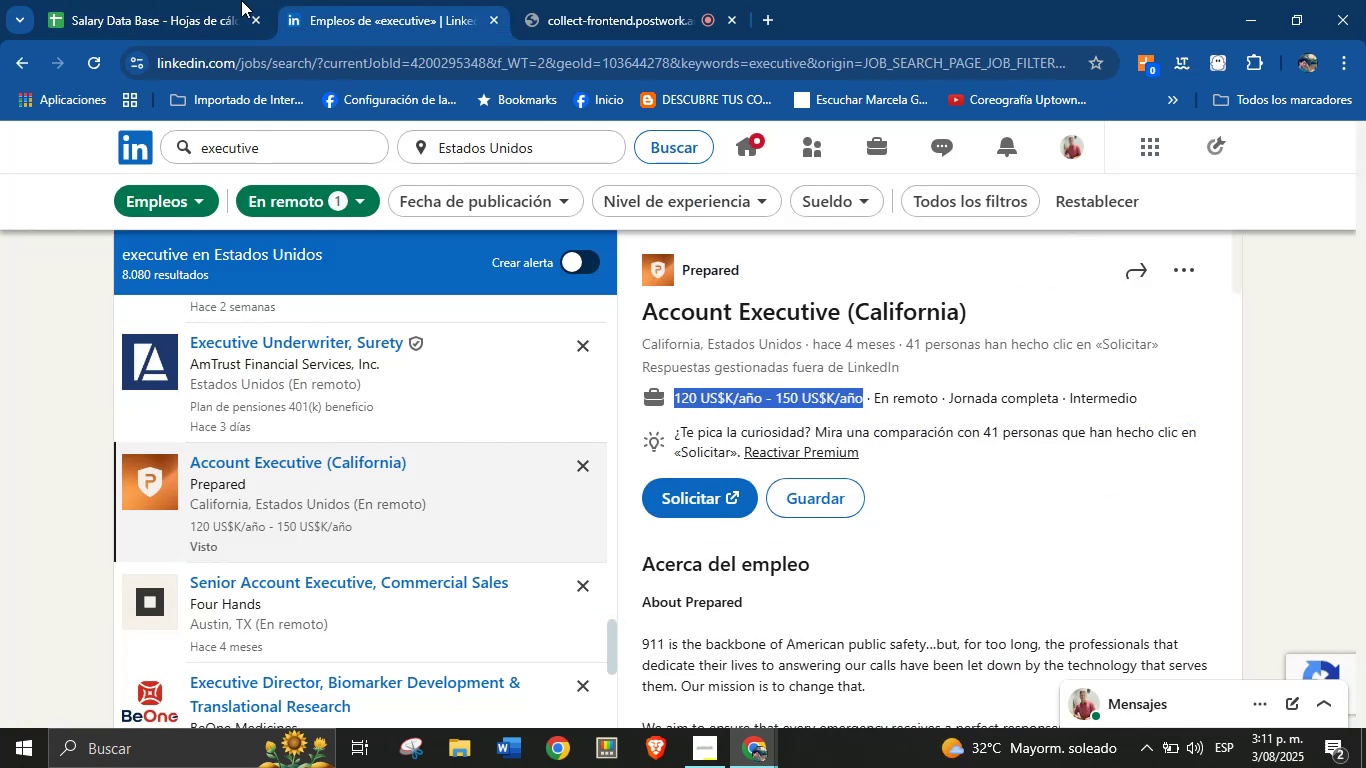 
left_click([159, 0])
 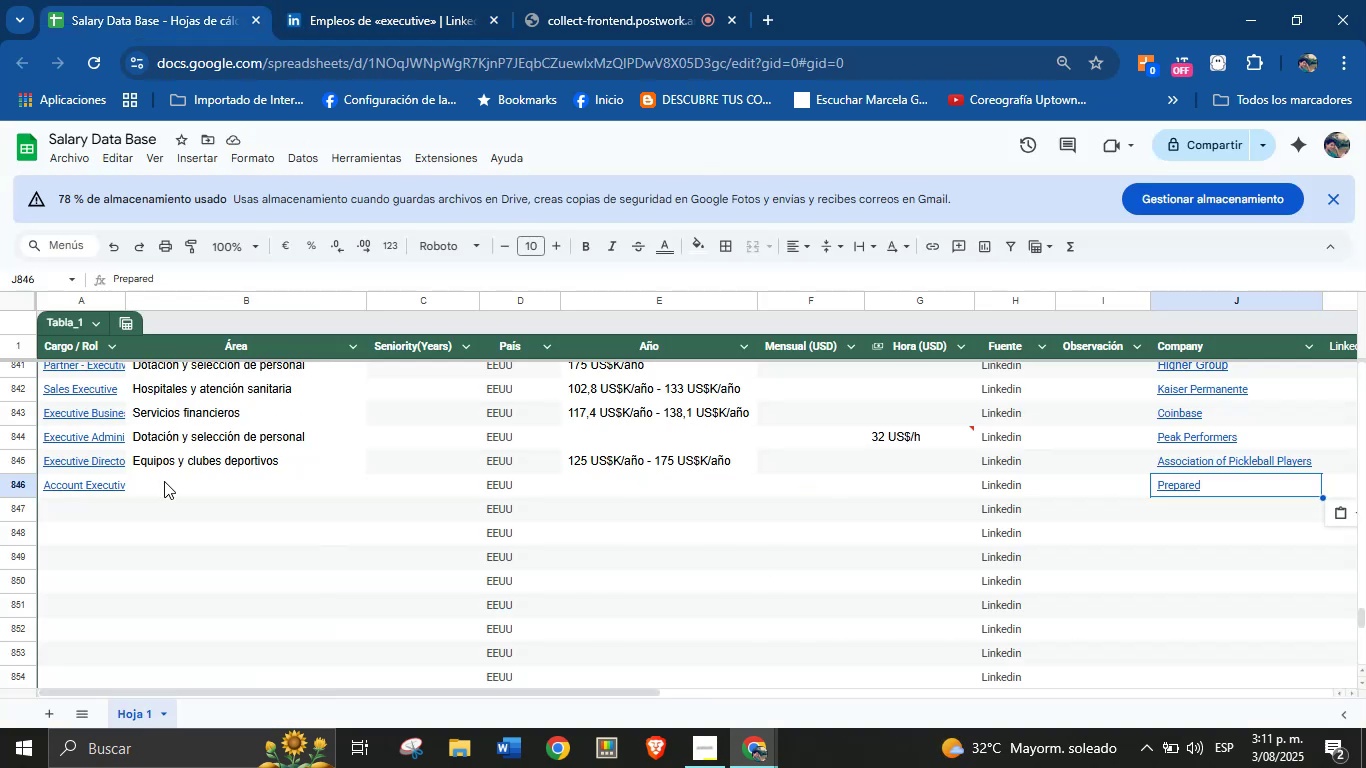 
left_click([167, 487])
 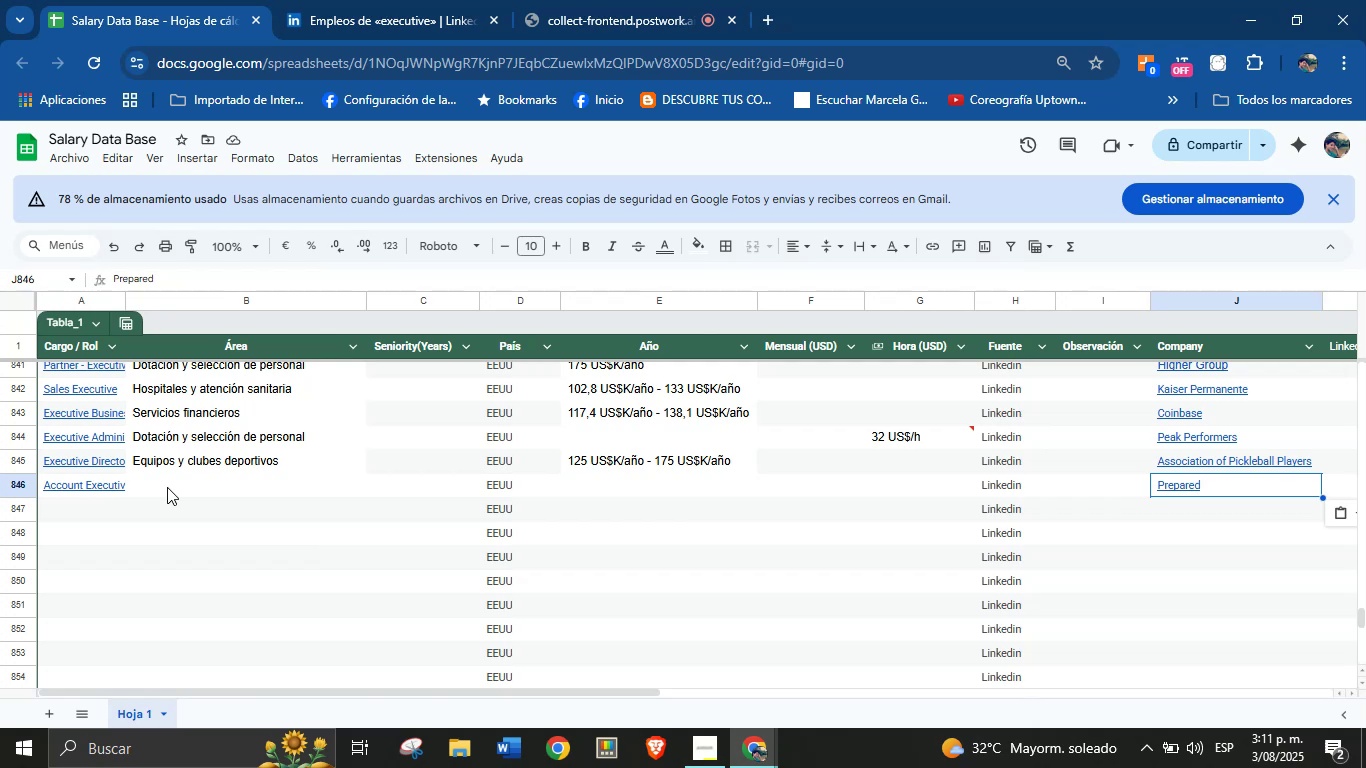 
hold_key(key=ControlLeft, duration=0.95)
 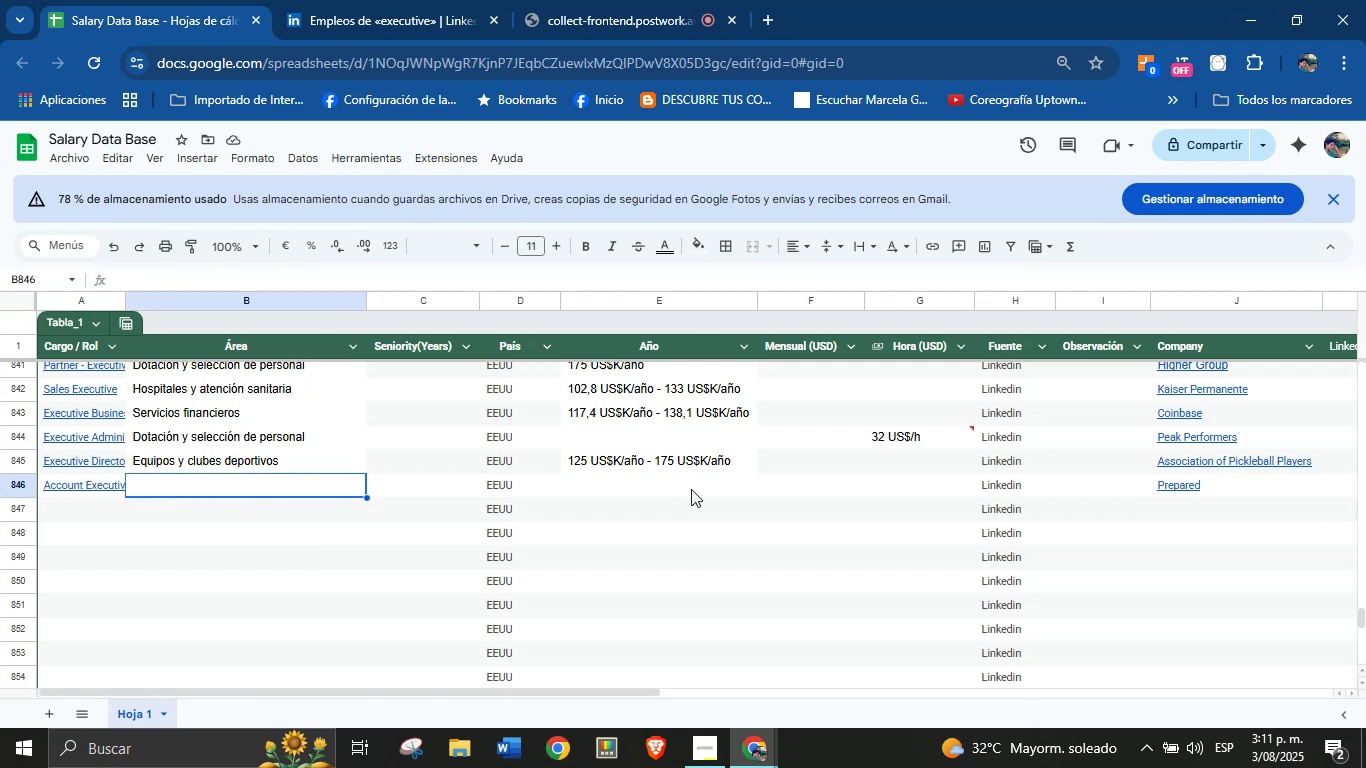 
key(Control+V)
 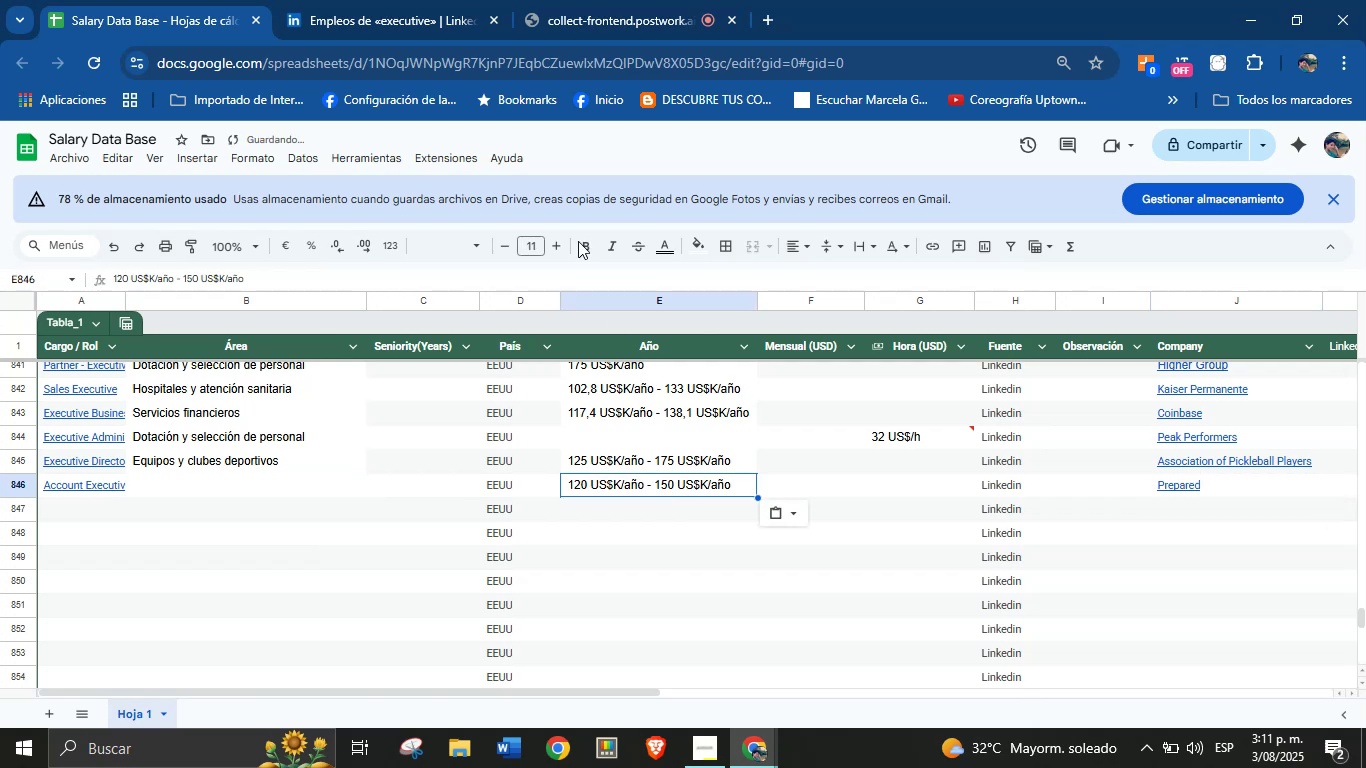 
left_click([407, 0])
 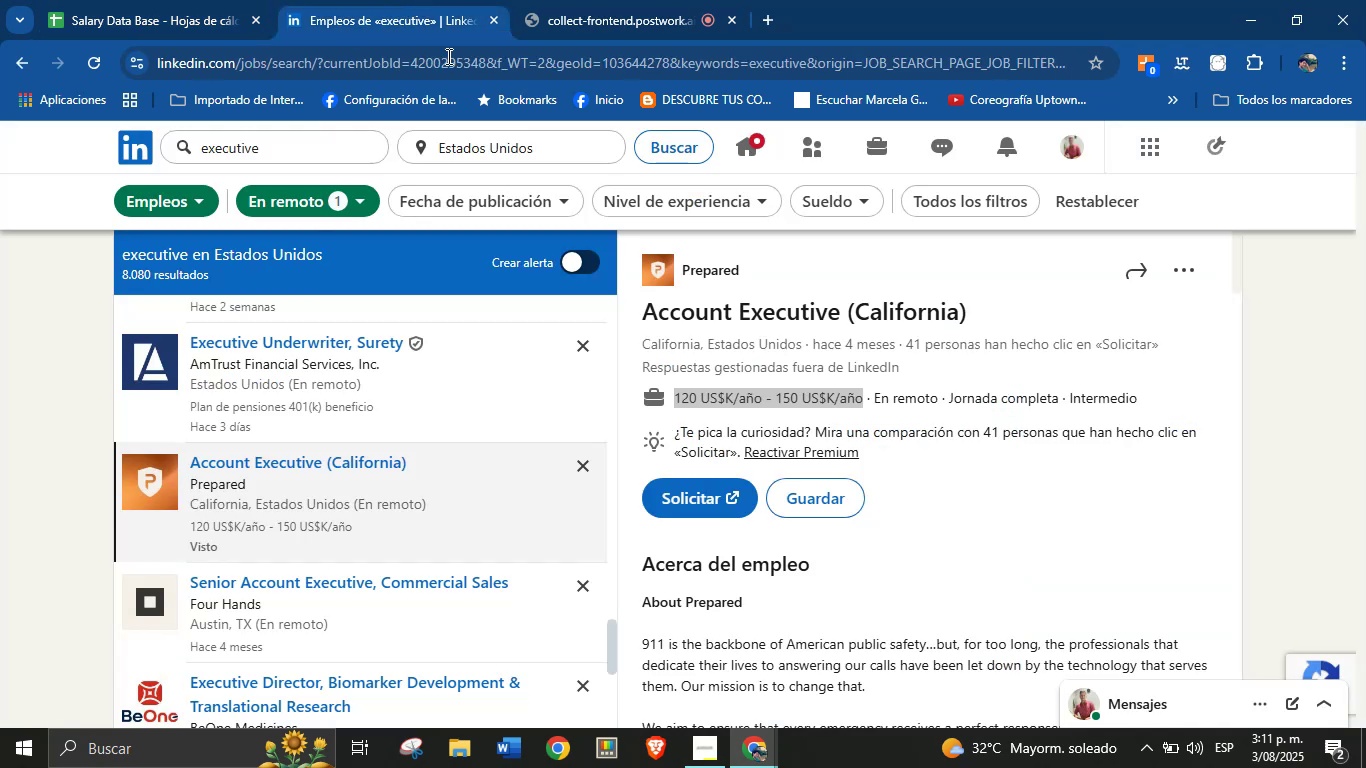 
scroll: coordinate [760, 534], scroll_direction: down, amount: 34.0
 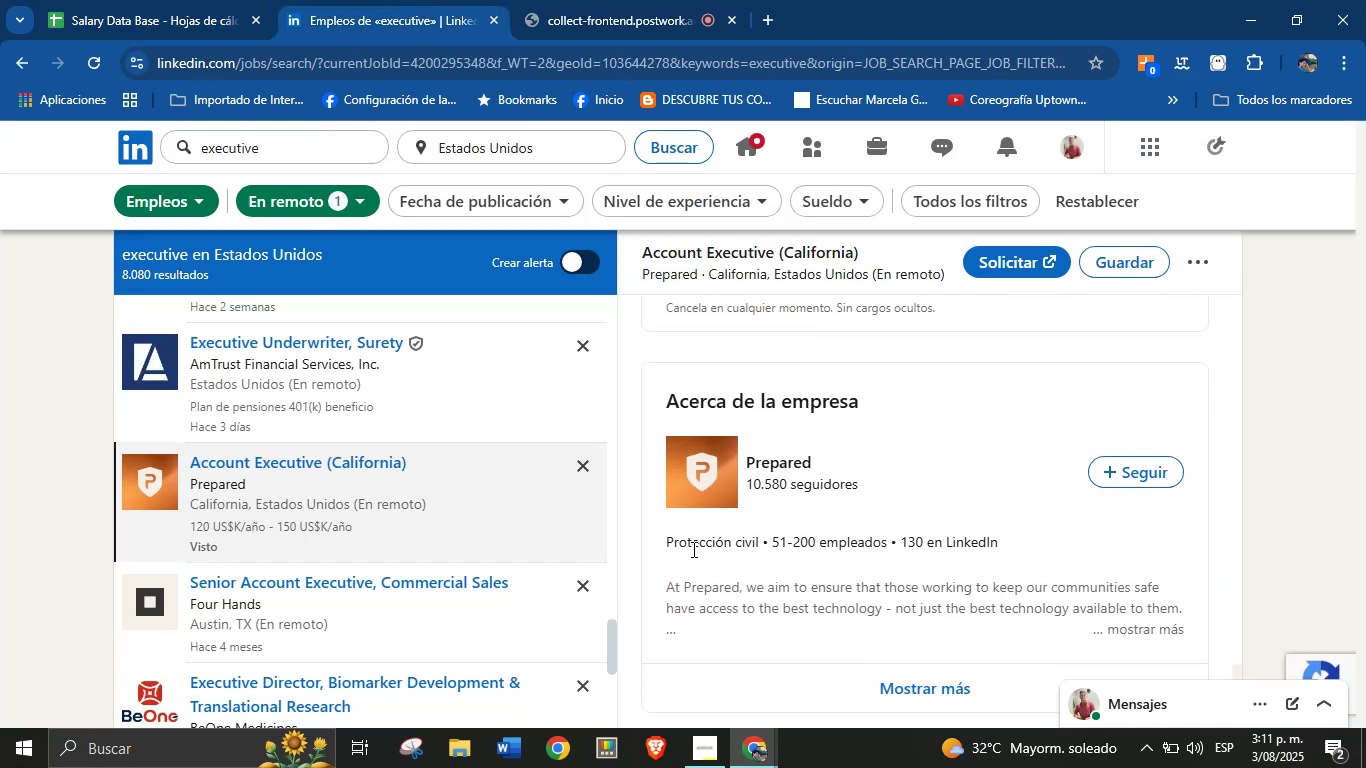 
left_click_drag(start_coordinate=[666, 545], to_coordinate=[760, 547])
 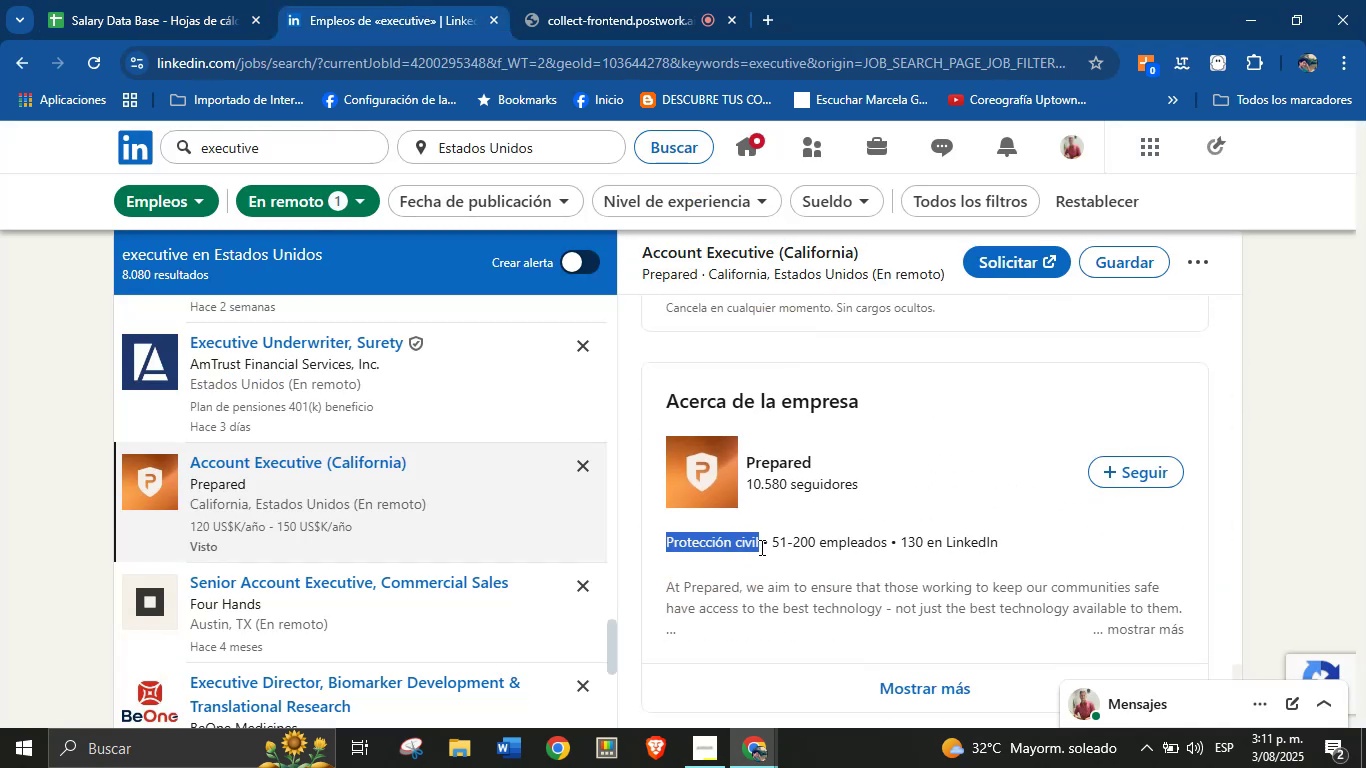 
key(Control+C)
 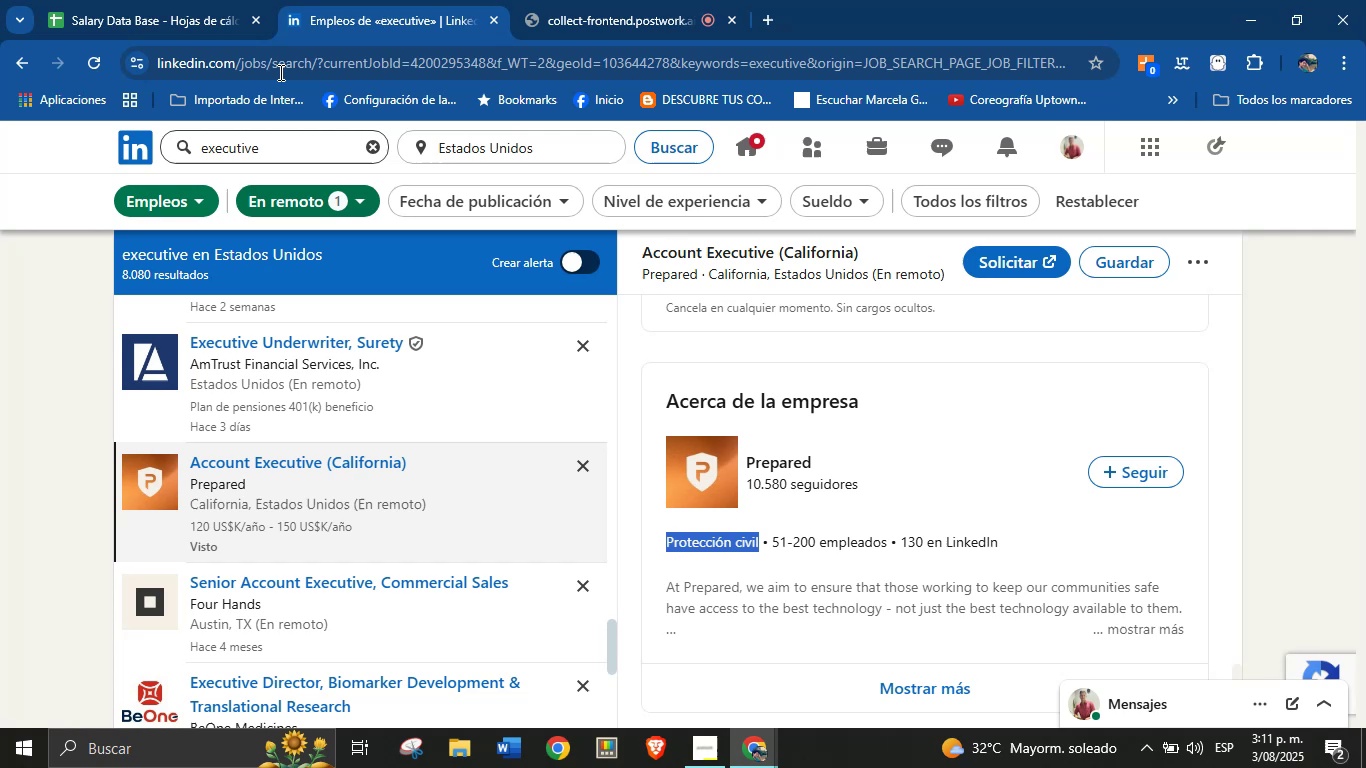 
left_click([201, 0])
 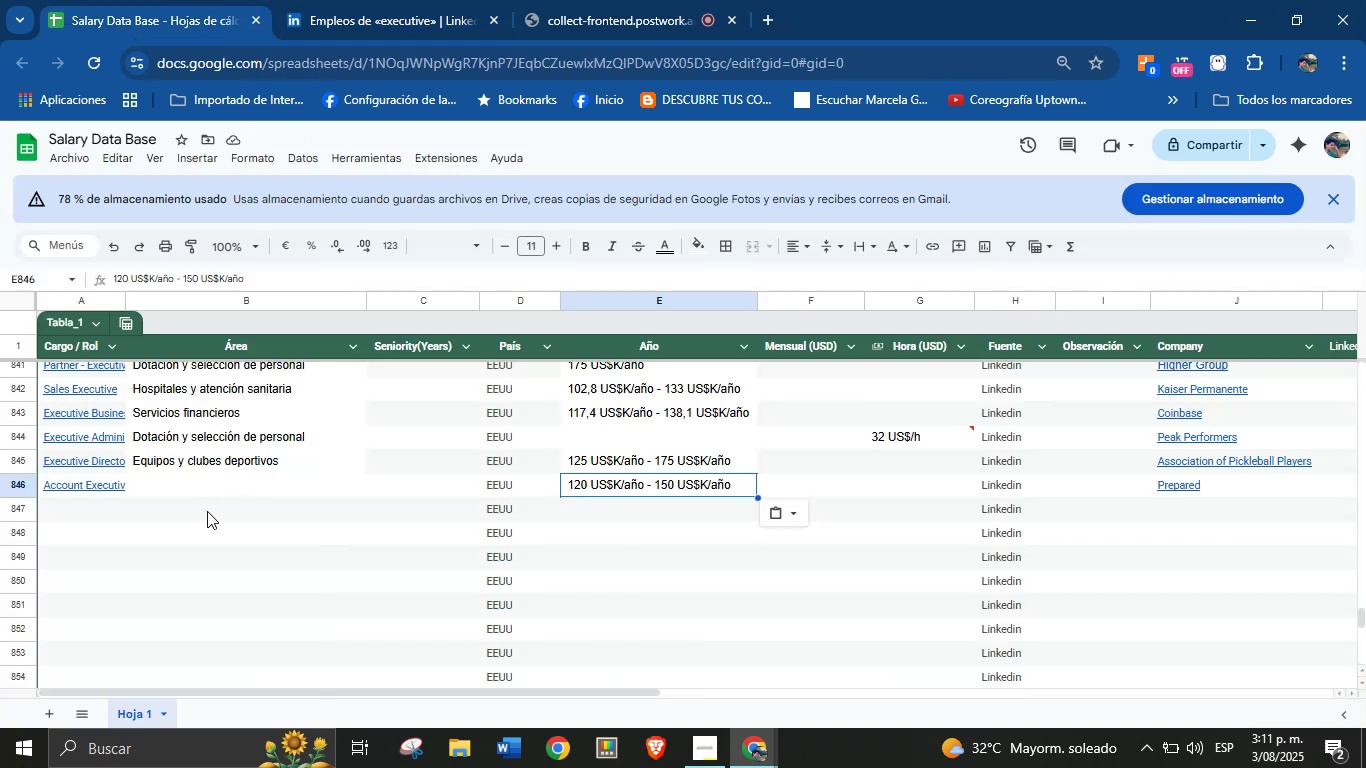 
left_click([202, 489])
 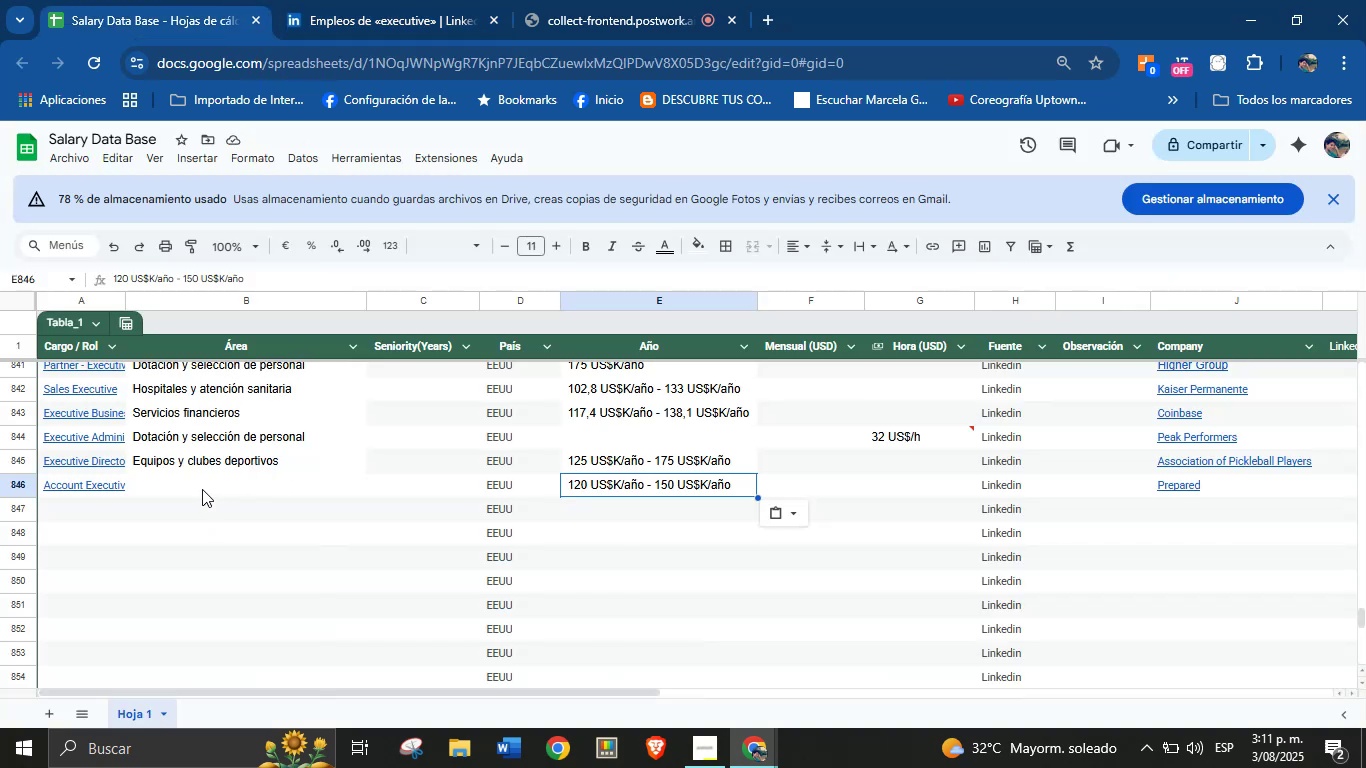 
key(Control+V)
 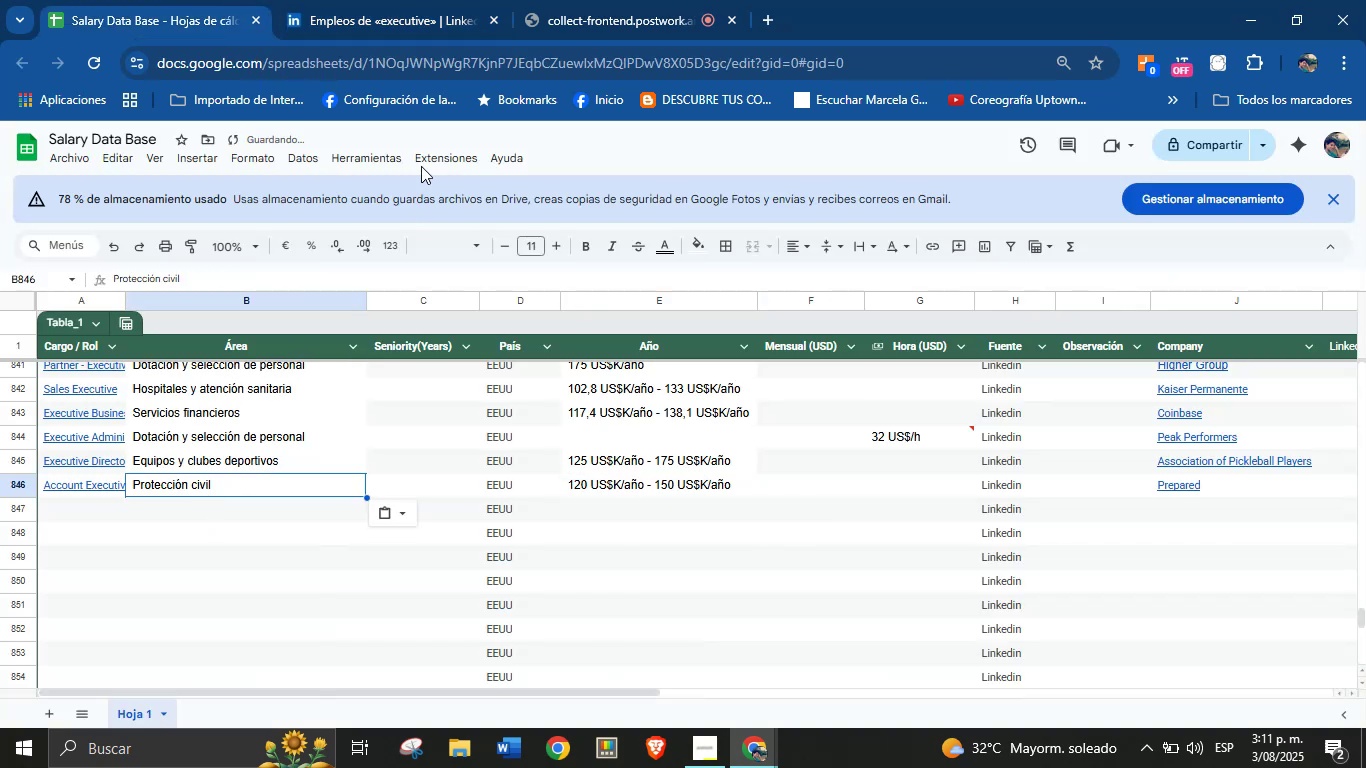 
left_click([427, 0])
 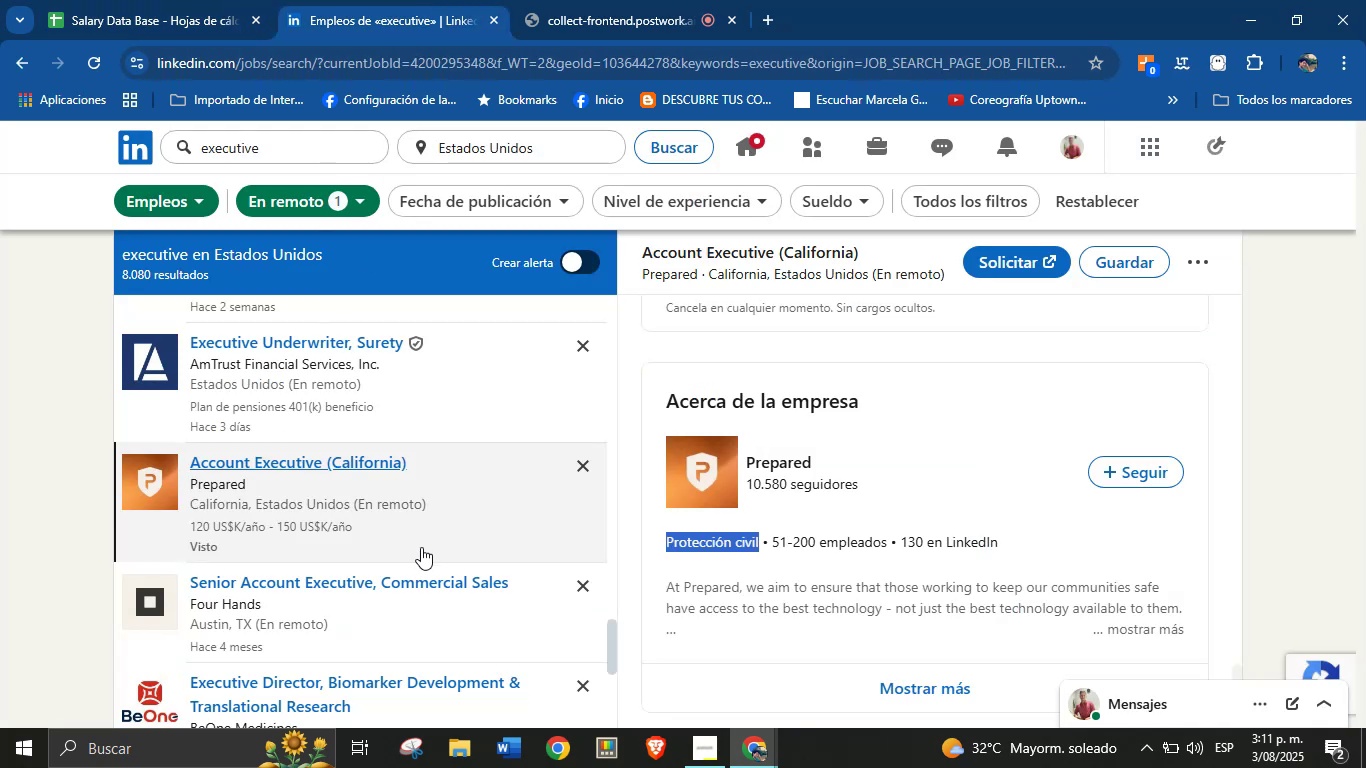 
scroll: coordinate [339, 503], scroll_direction: down, amount: 4.0
 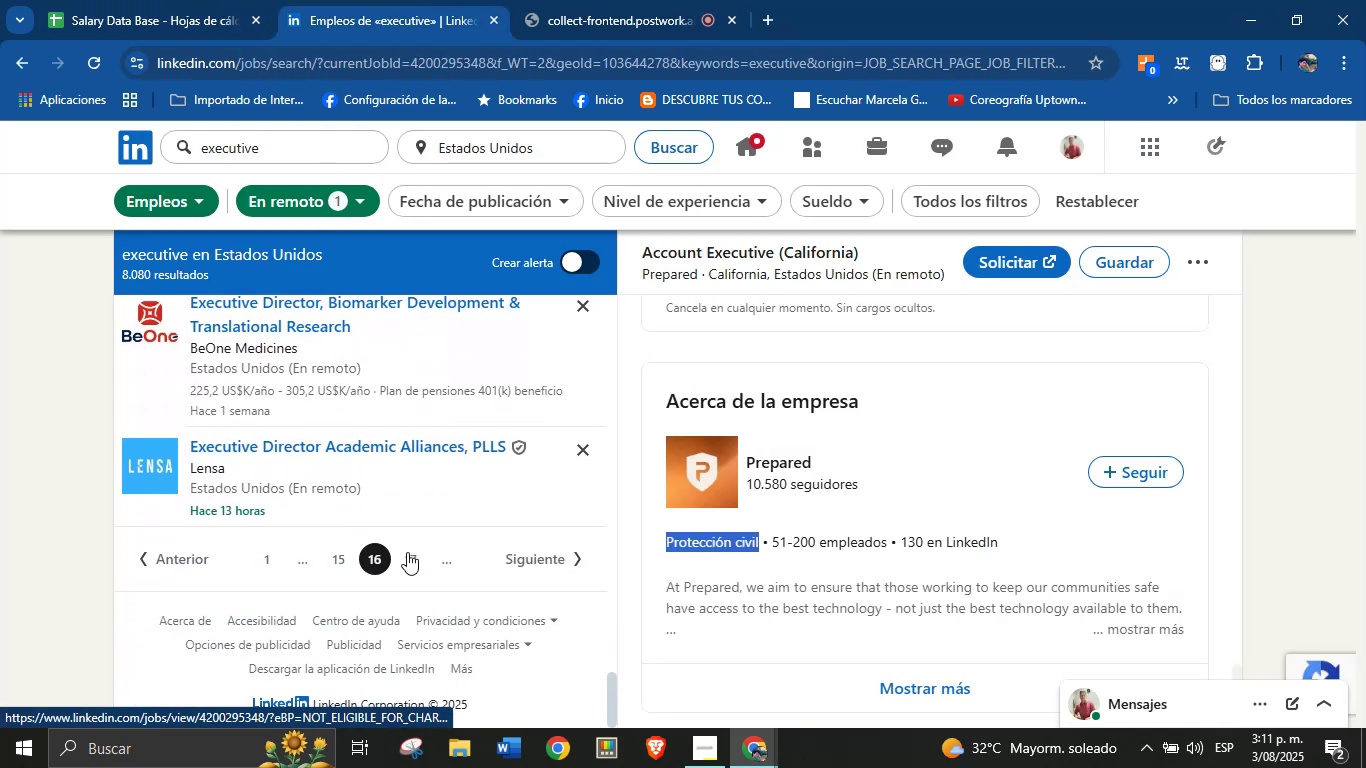 
left_click([422, 557])
 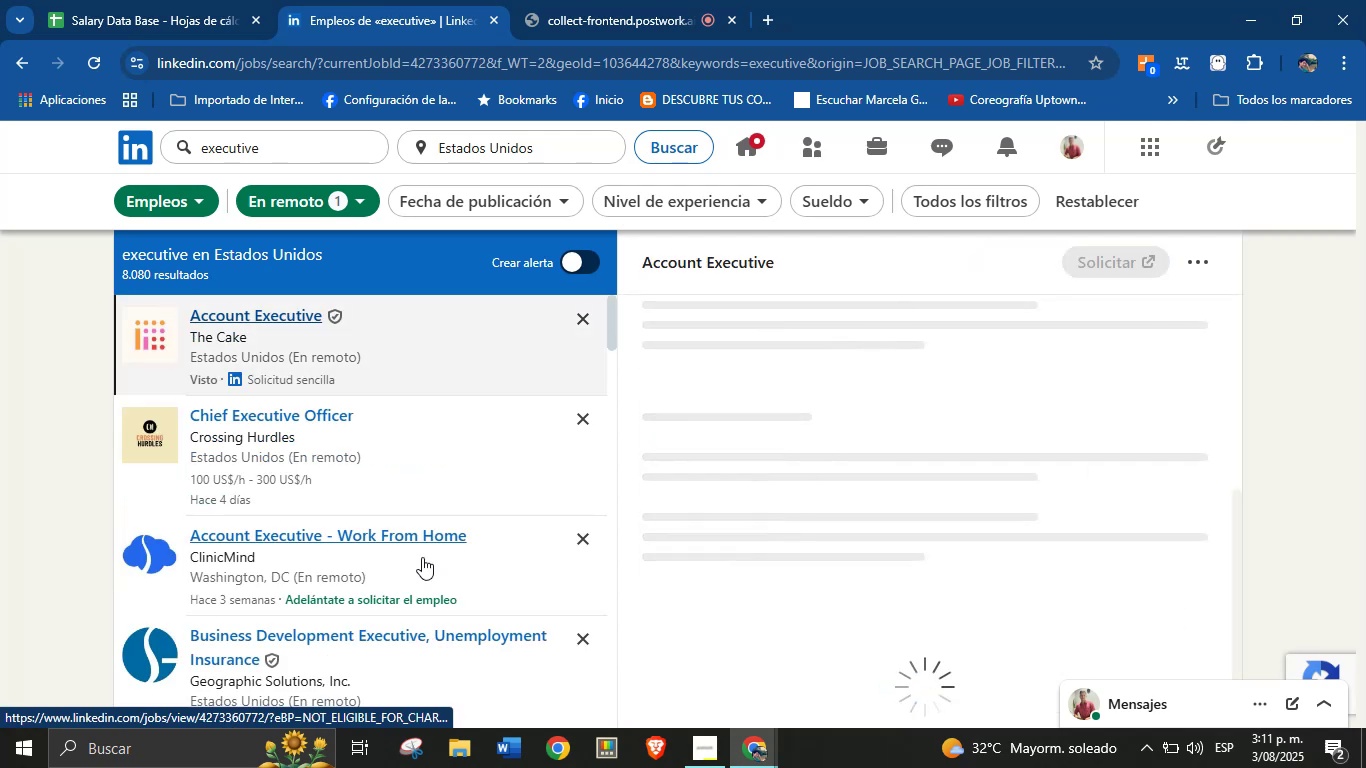 
wait(8.18)
 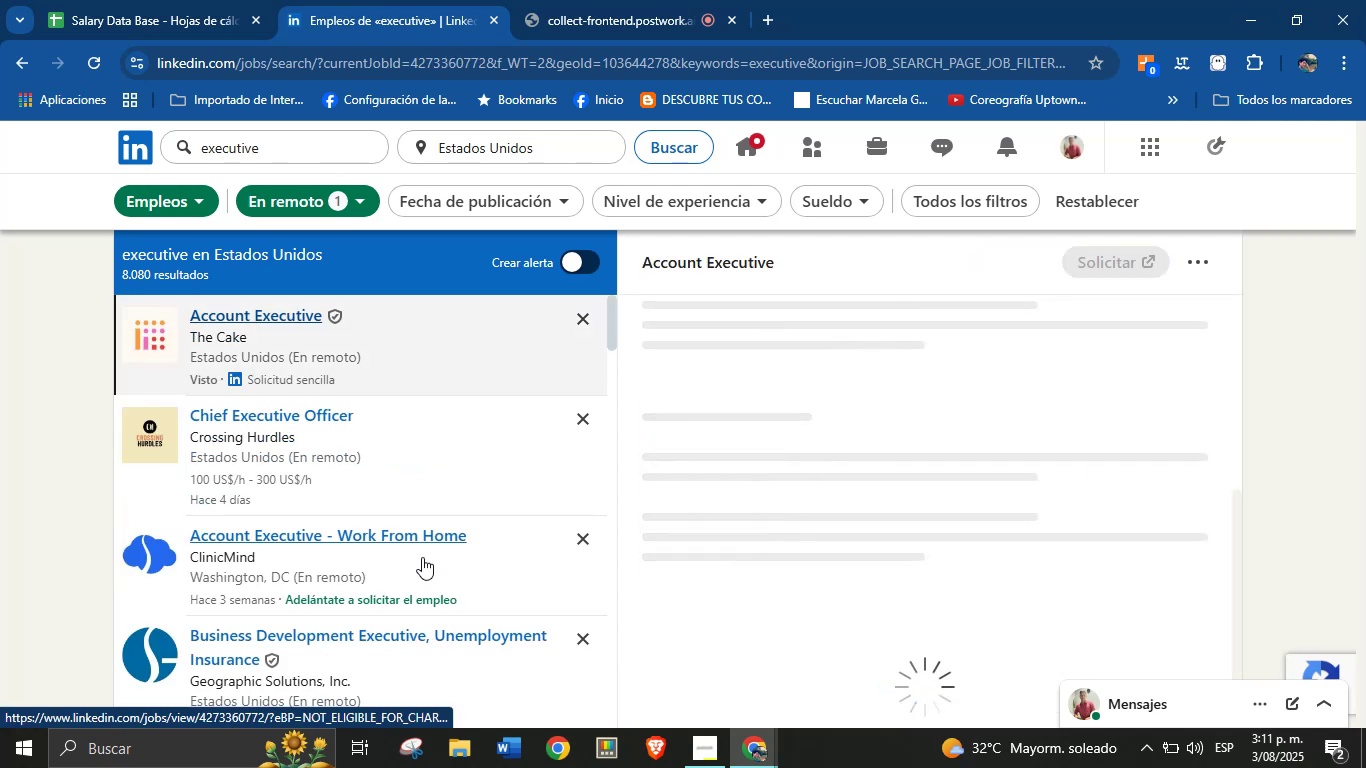 
left_click([291, 409])
 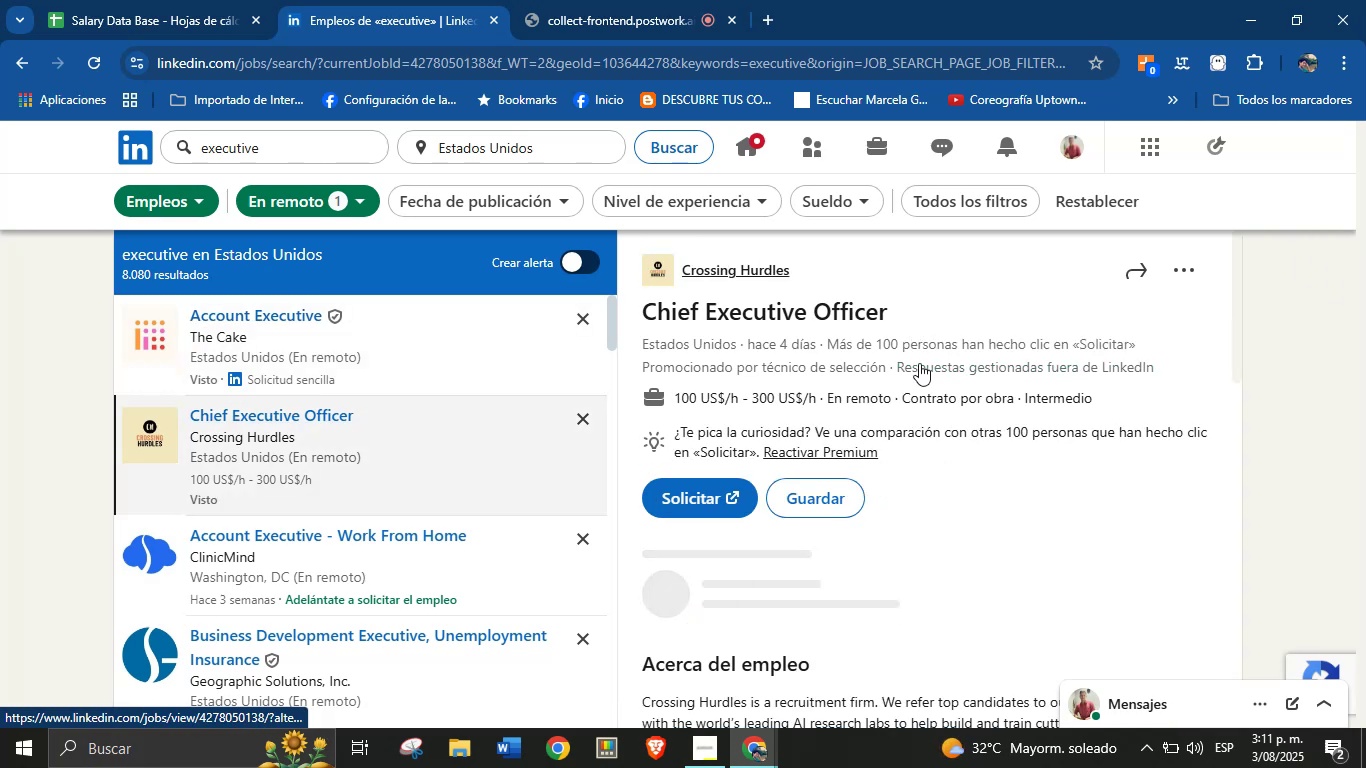 
left_click_drag(start_coordinate=[901, 315], to_coordinate=[651, 301])
 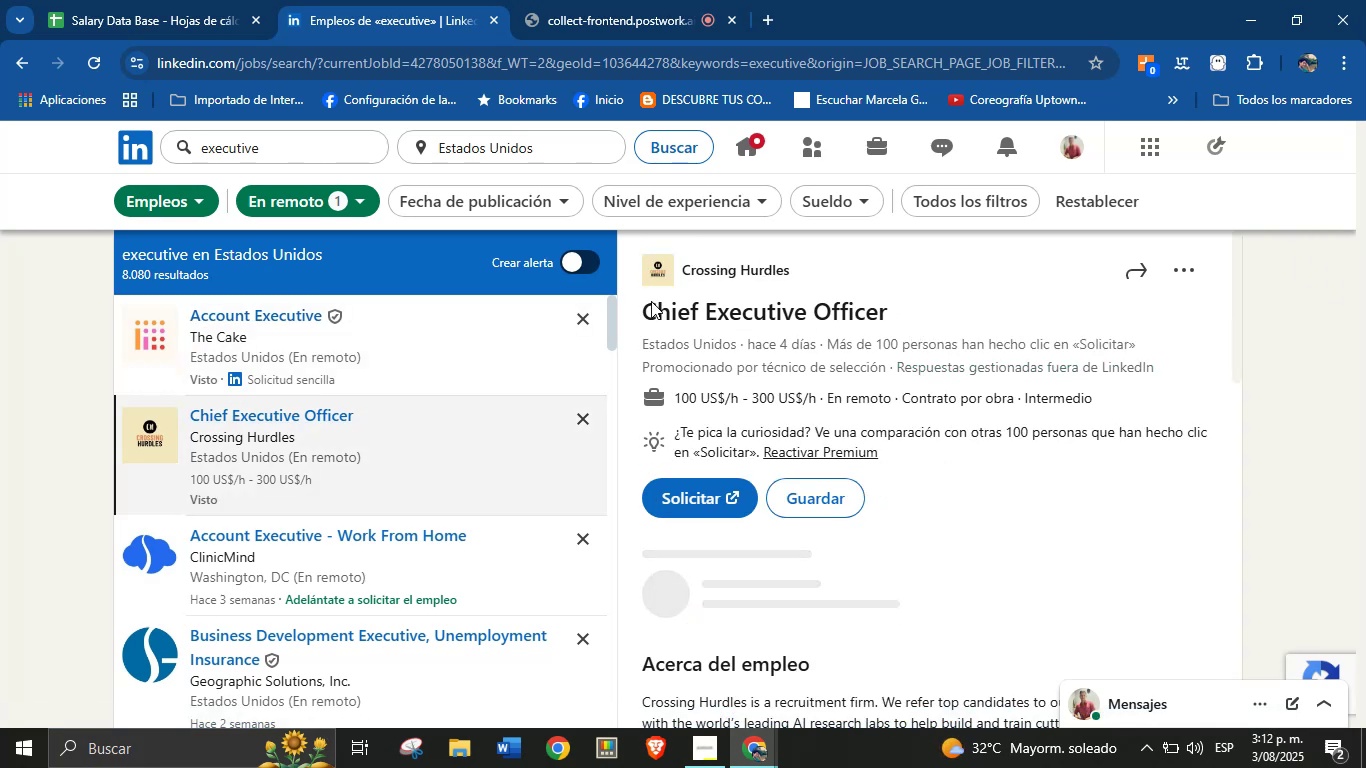 
wait(7.75)
 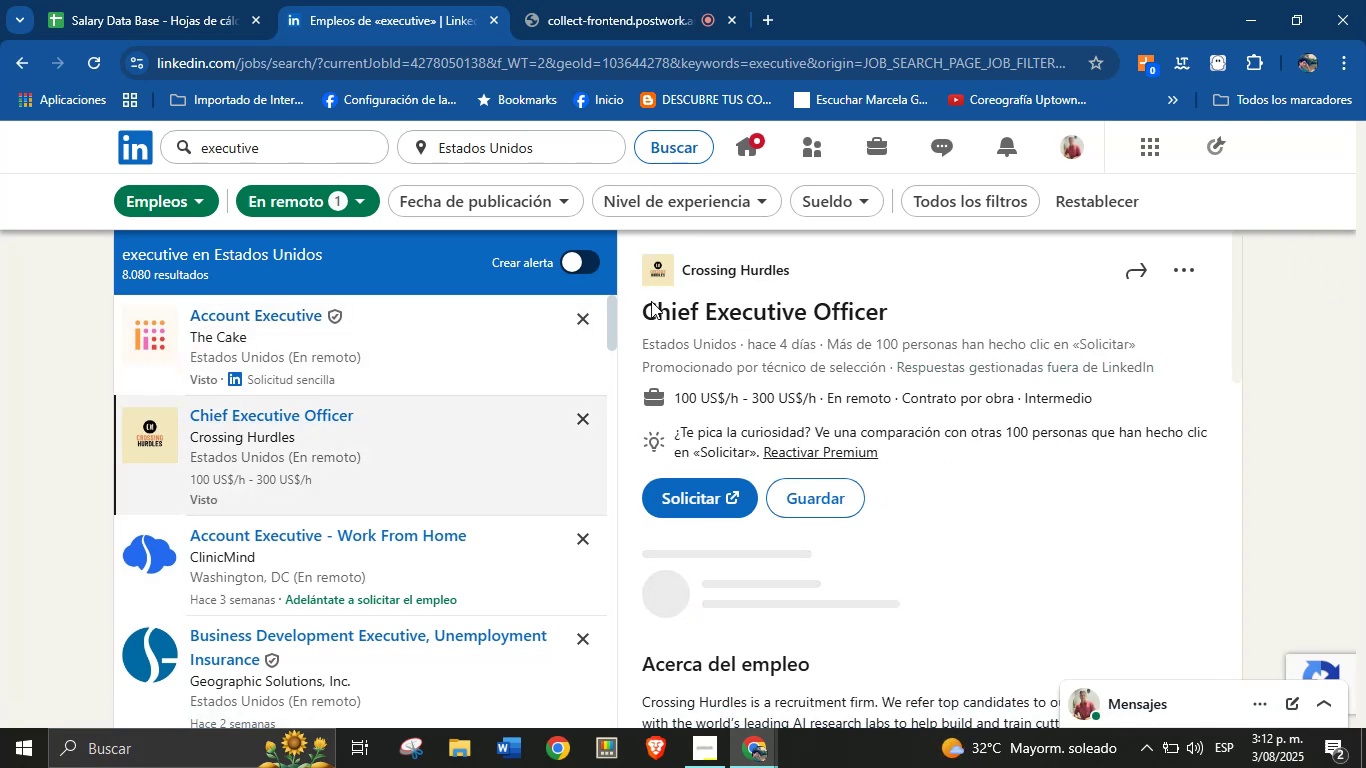 
left_click_drag(start_coordinate=[908, 311], to_coordinate=[660, 319])
 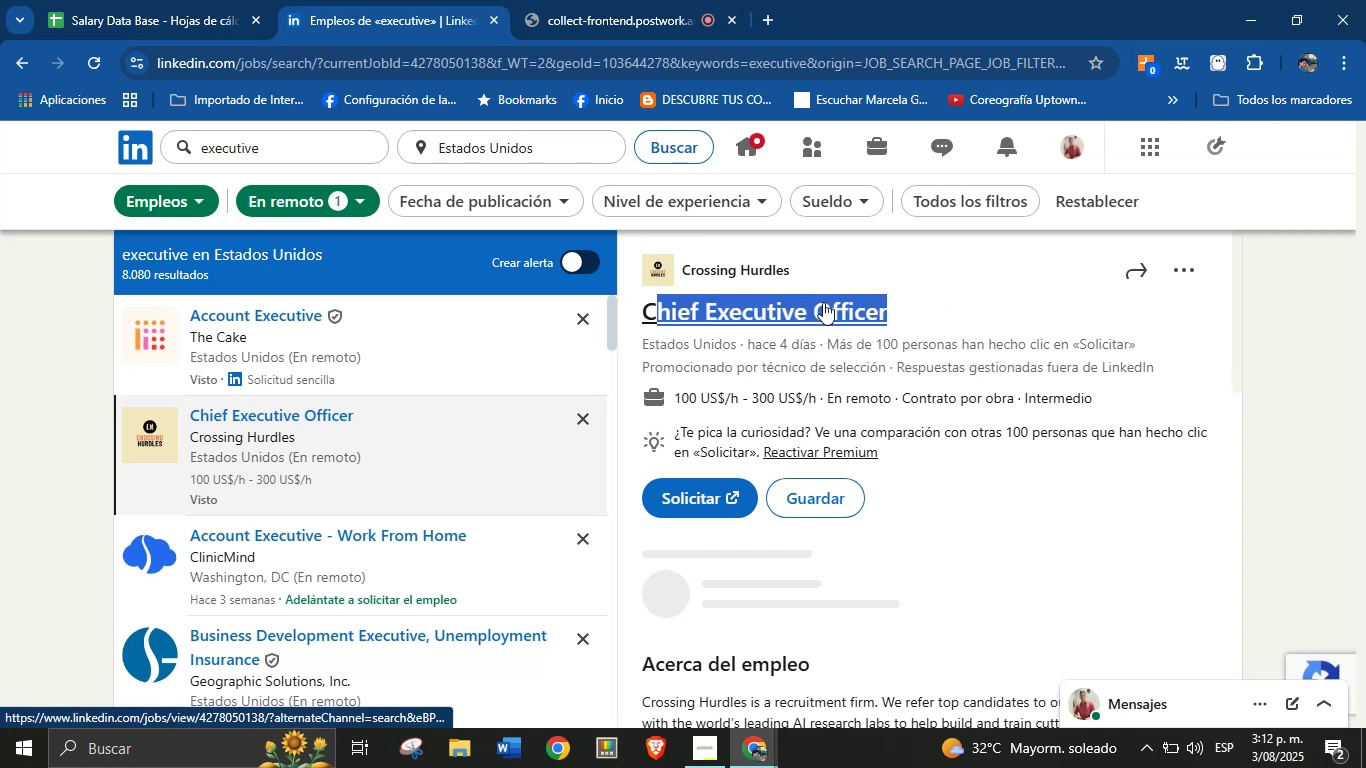 
left_click([888, 290])
 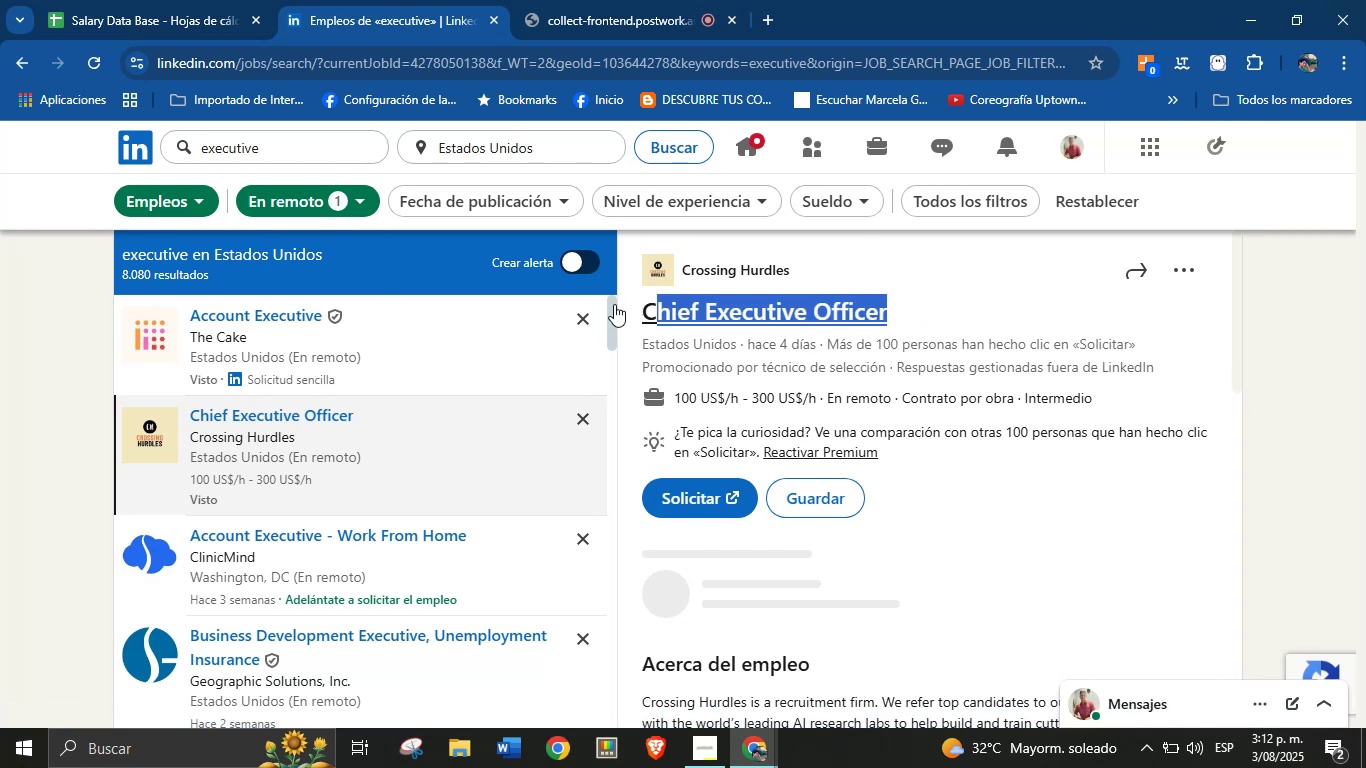 
wait(5.13)
 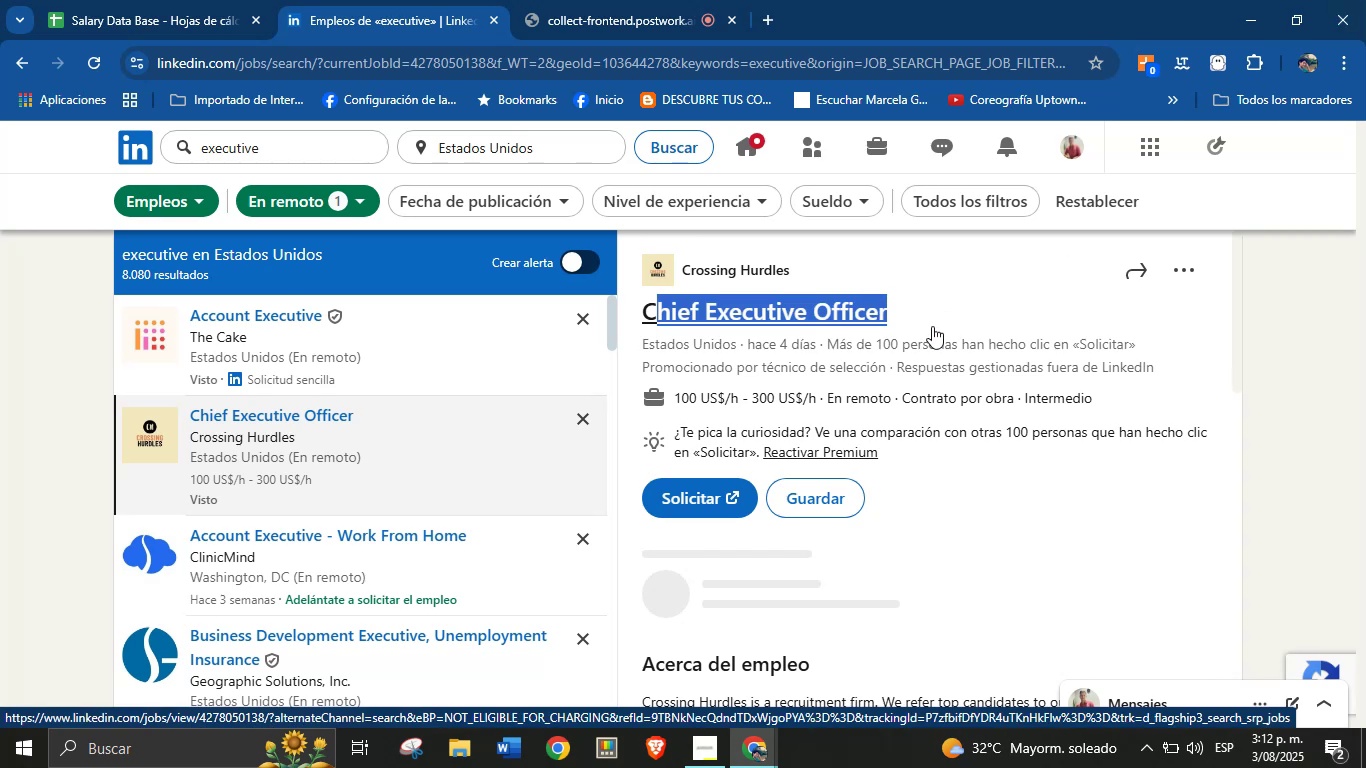 
left_click([949, 311])
 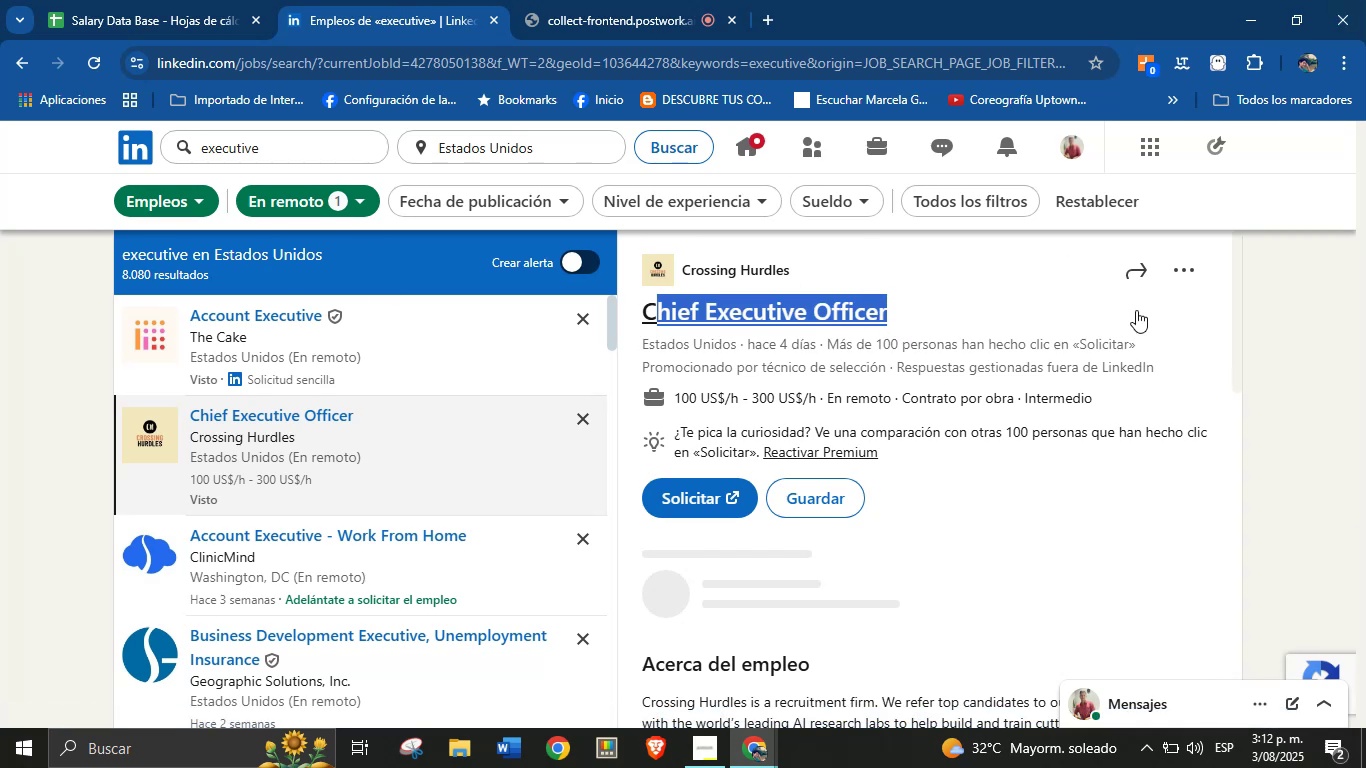 
left_click([1278, 307])
 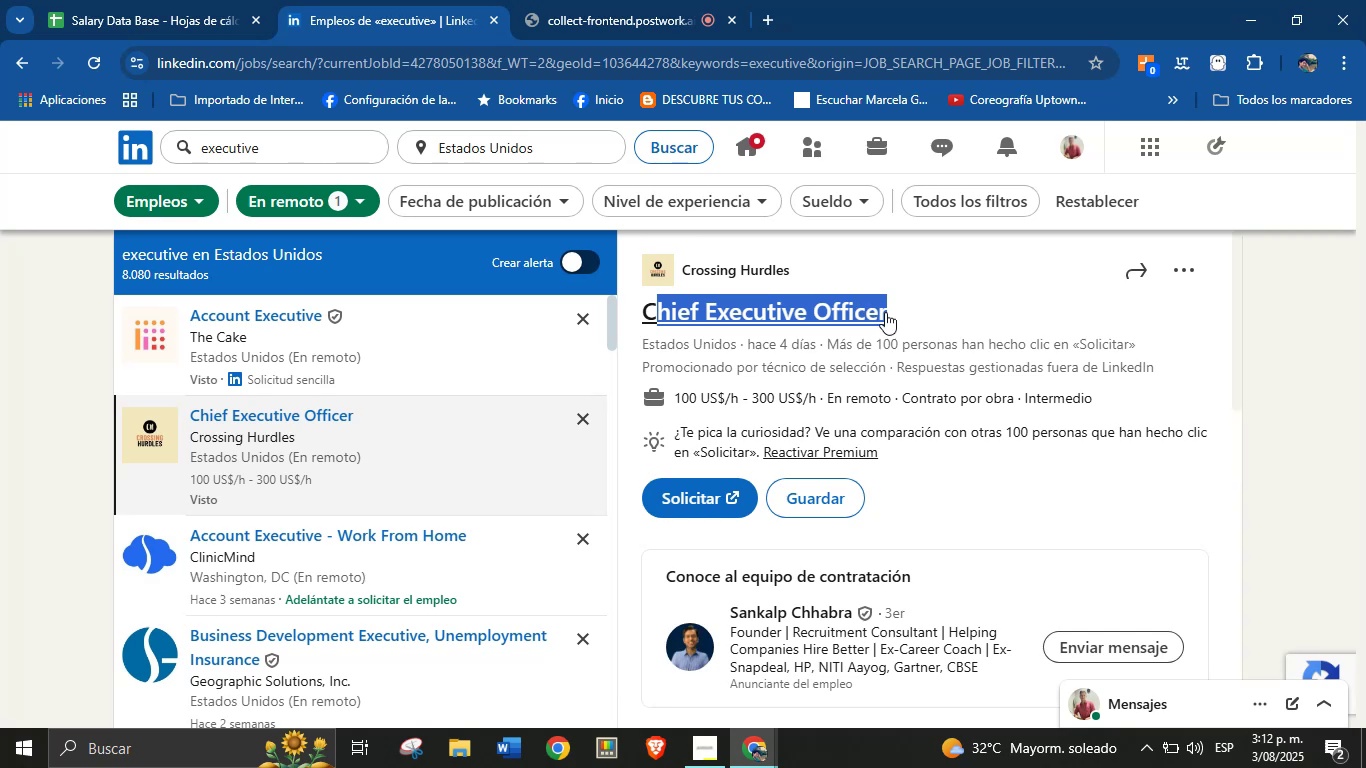 
left_click([913, 307])
 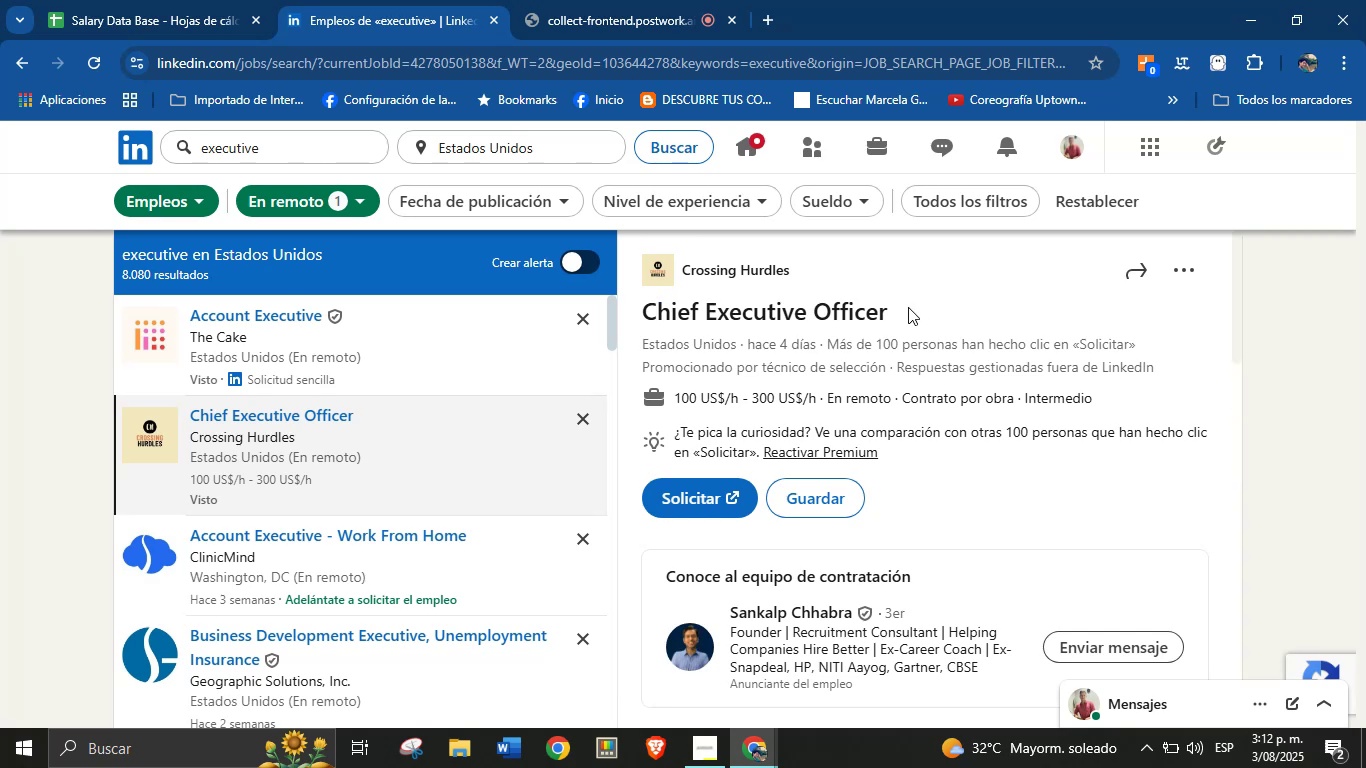 
left_click_drag(start_coordinate=[900, 307], to_coordinate=[649, 308])
 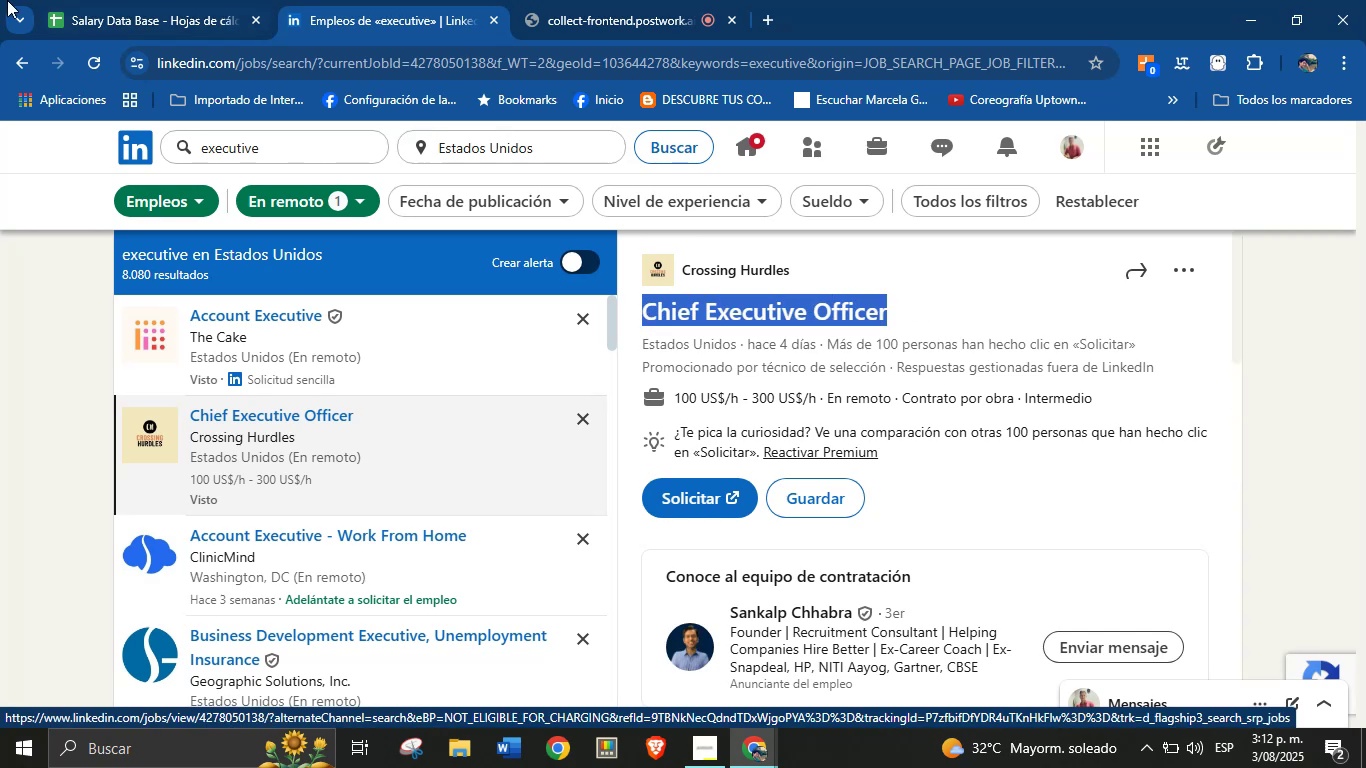 
key(Control+C)
 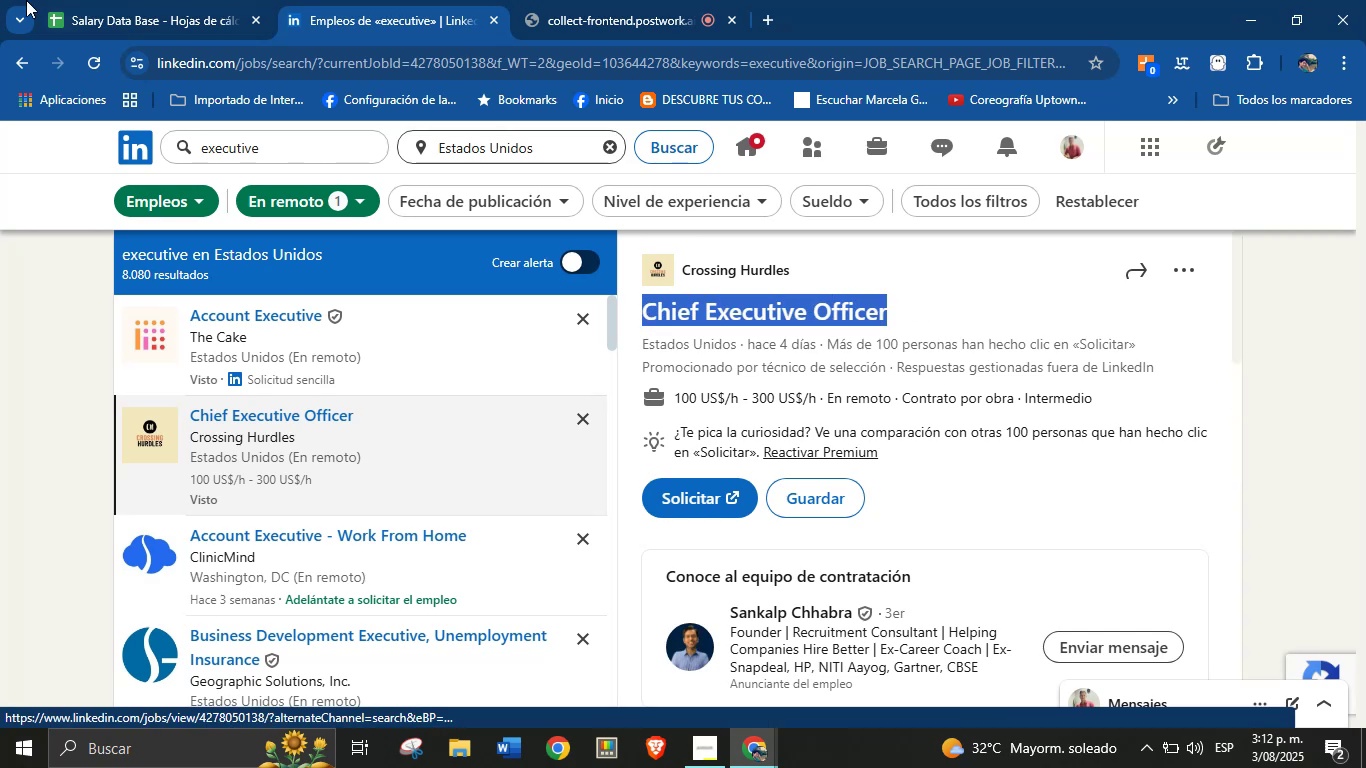 
left_click([139, 0])
 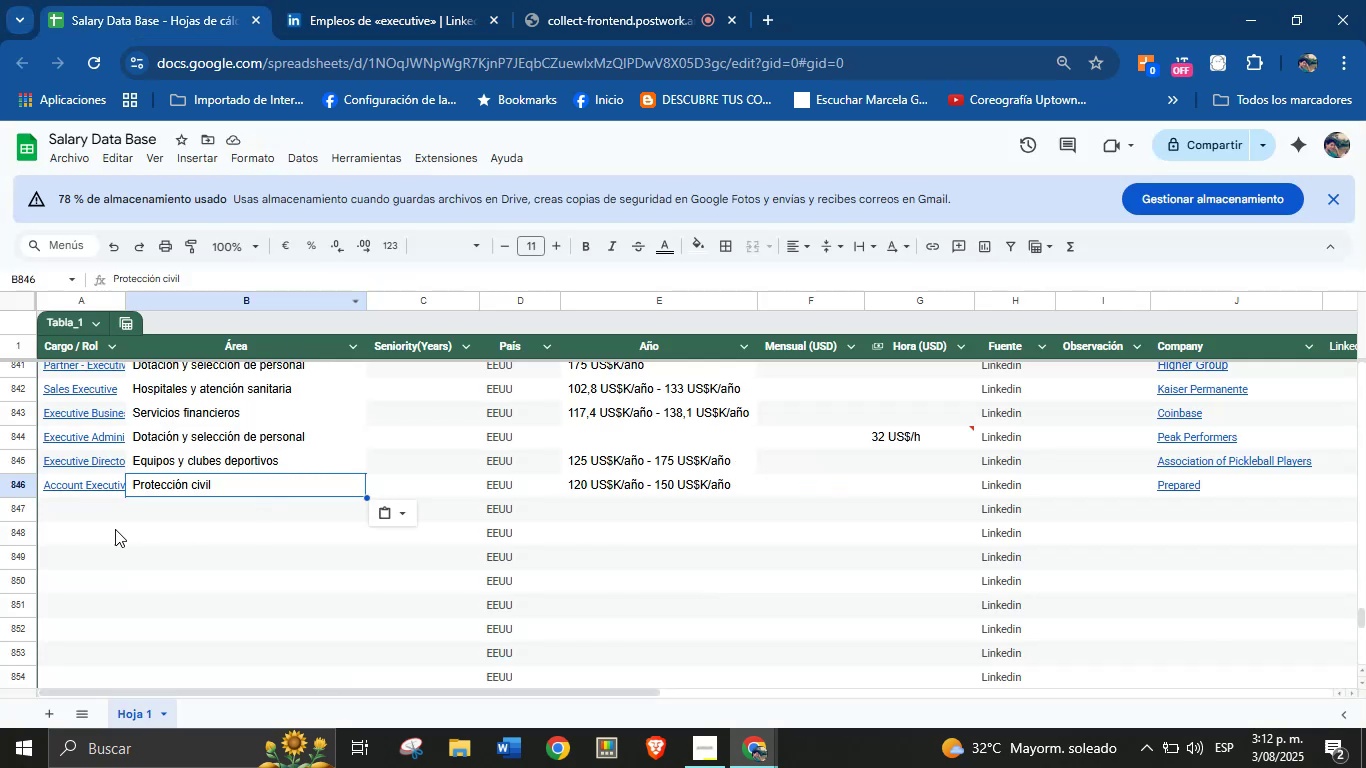 
left_click([87, 518])
 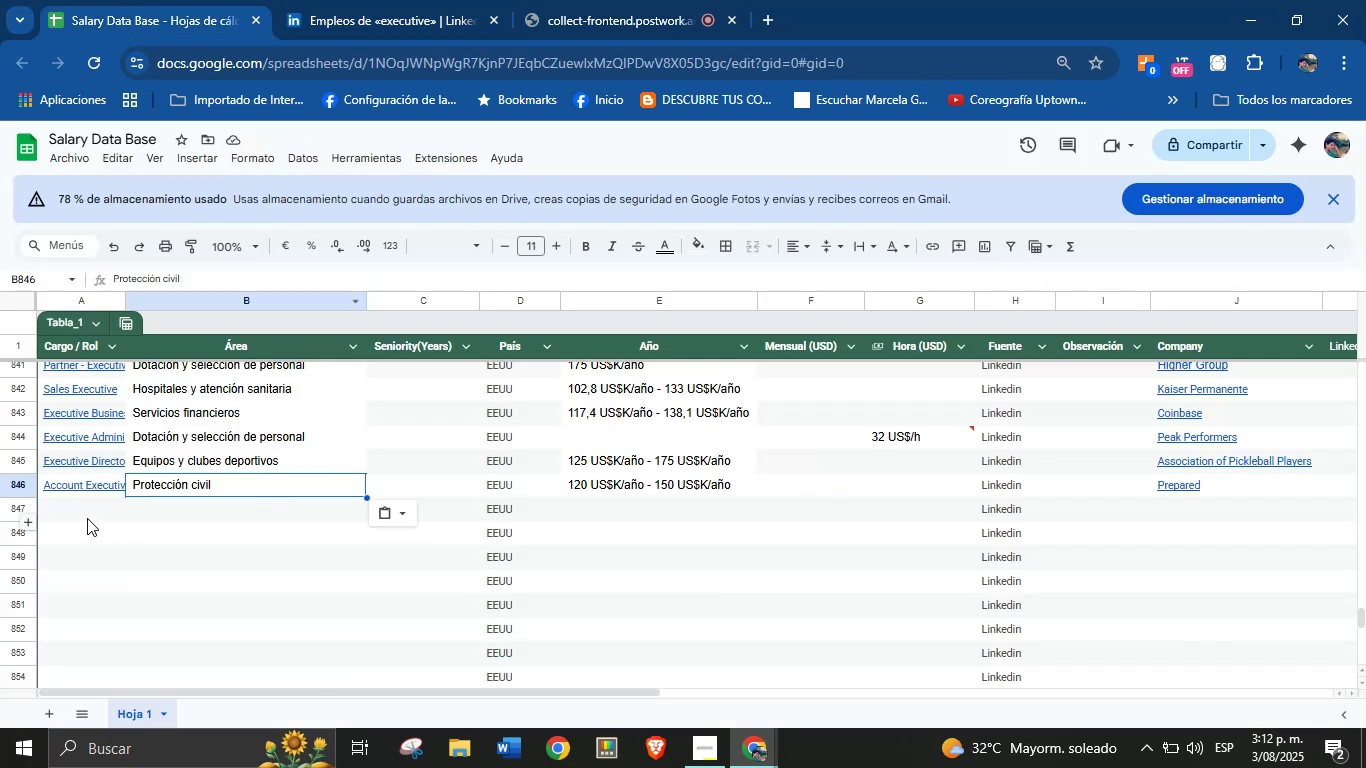 
key(Control+V)
 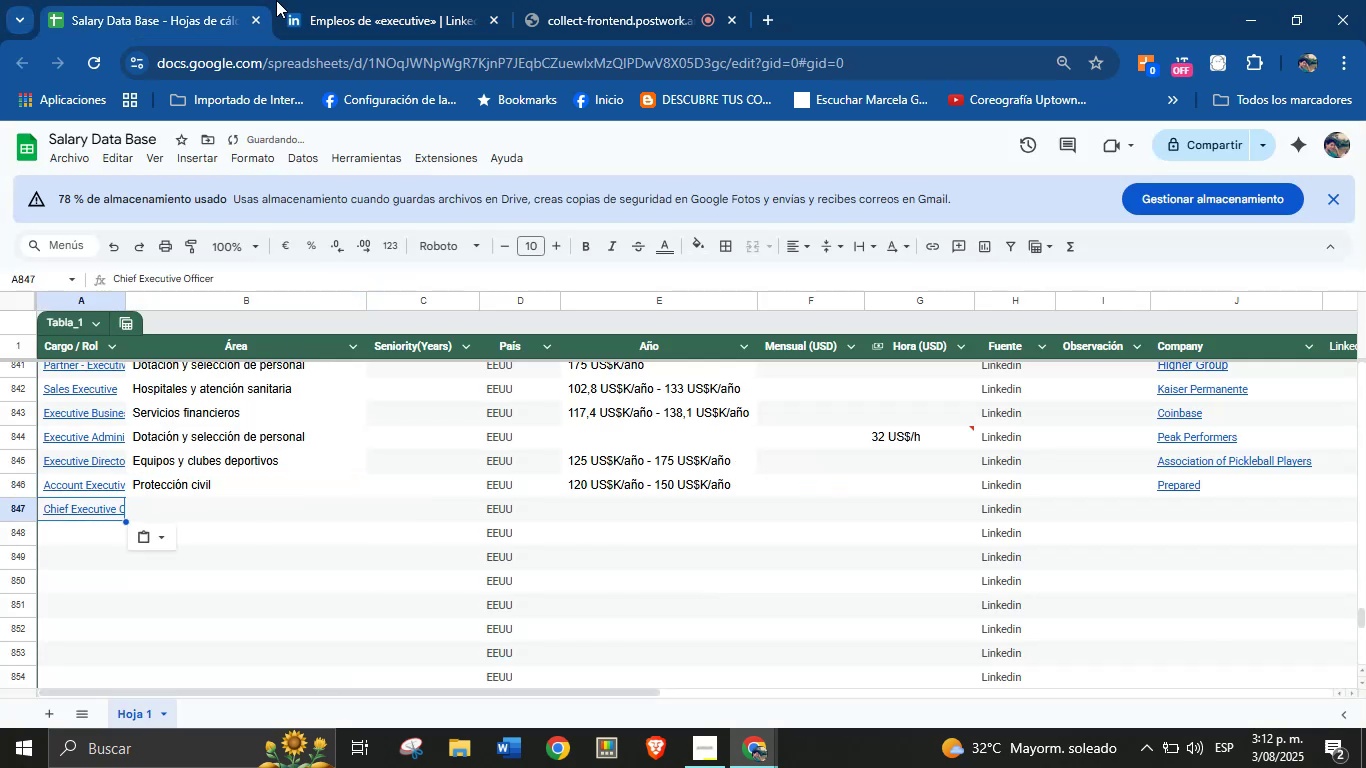 
left_click([350, 0])
 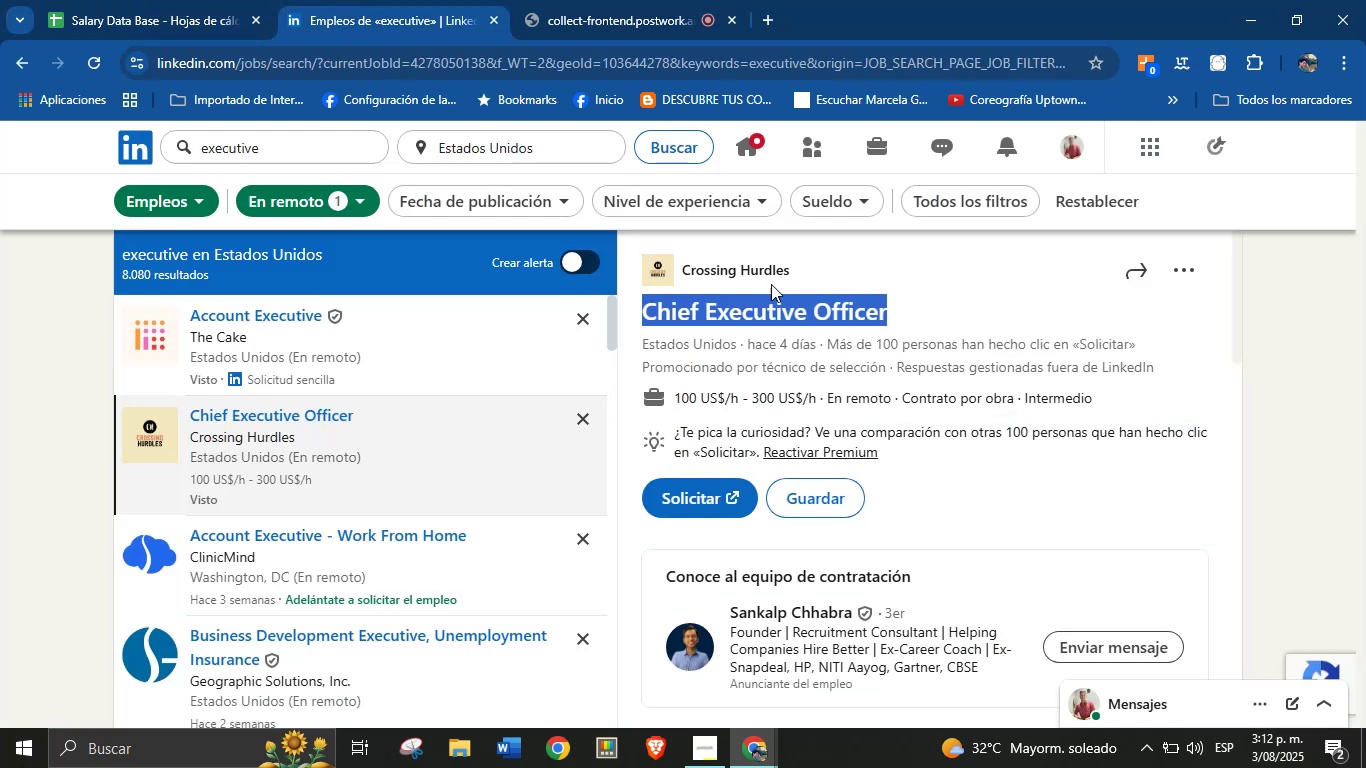 
left_click([824, 283])
 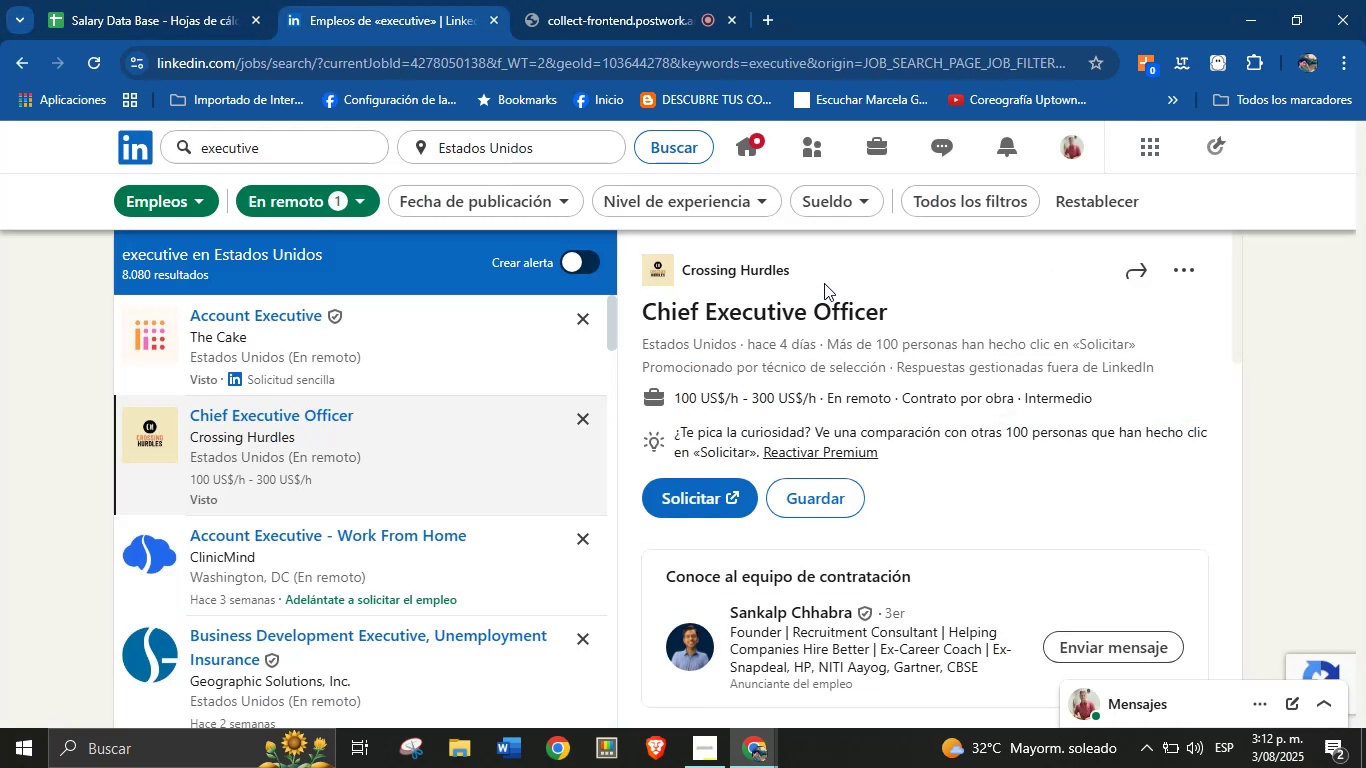 
left_click_drag(start_coordinate=[812, 277], to_coordinate=[685, 270])
 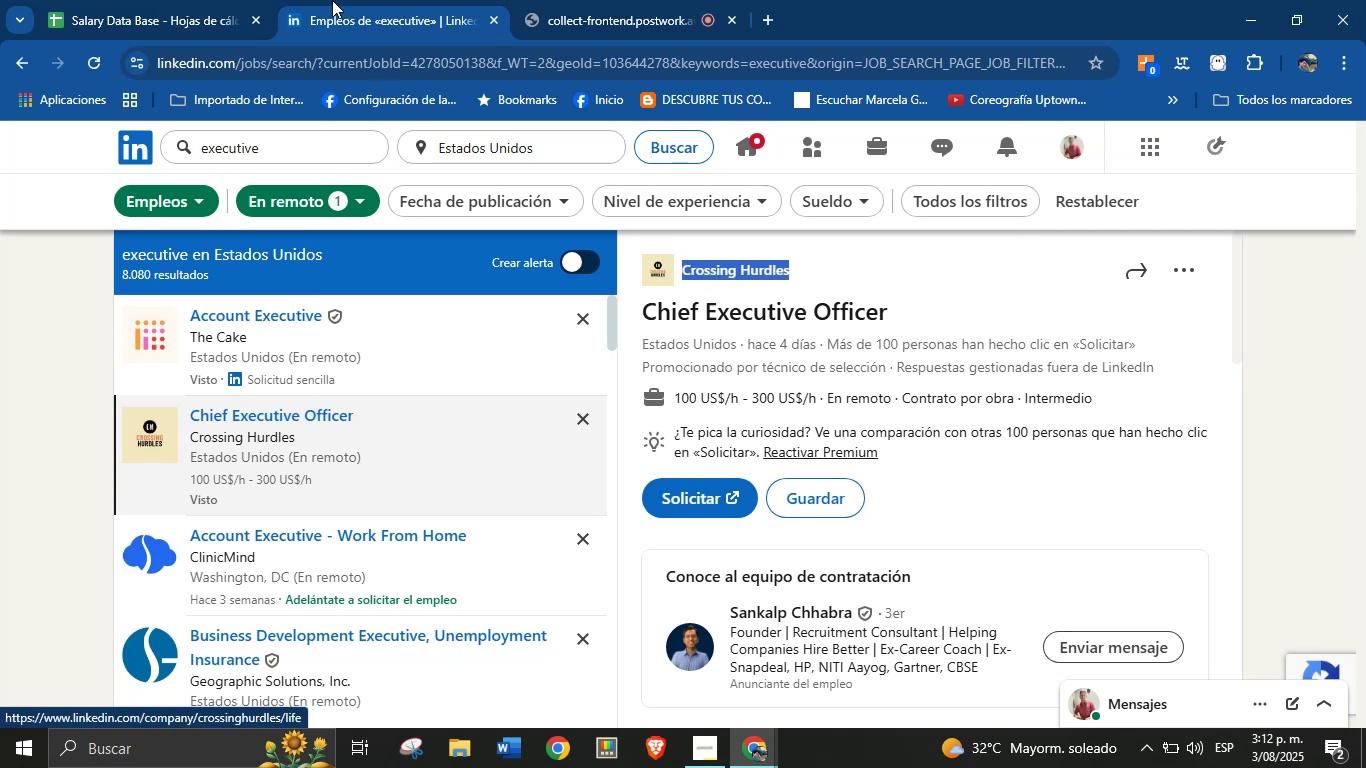 
hold_key(key=ControlLeft, duration=0.43)
 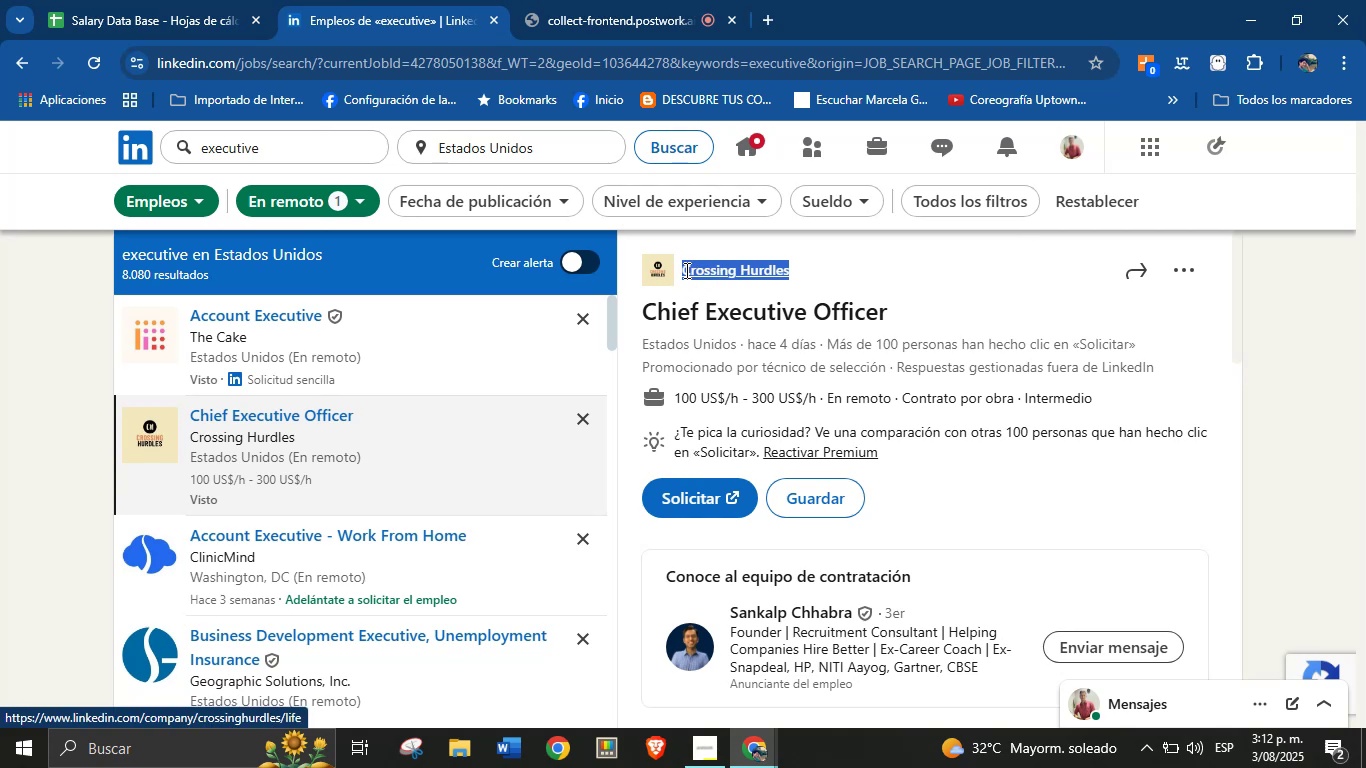 
key(Control+C)
 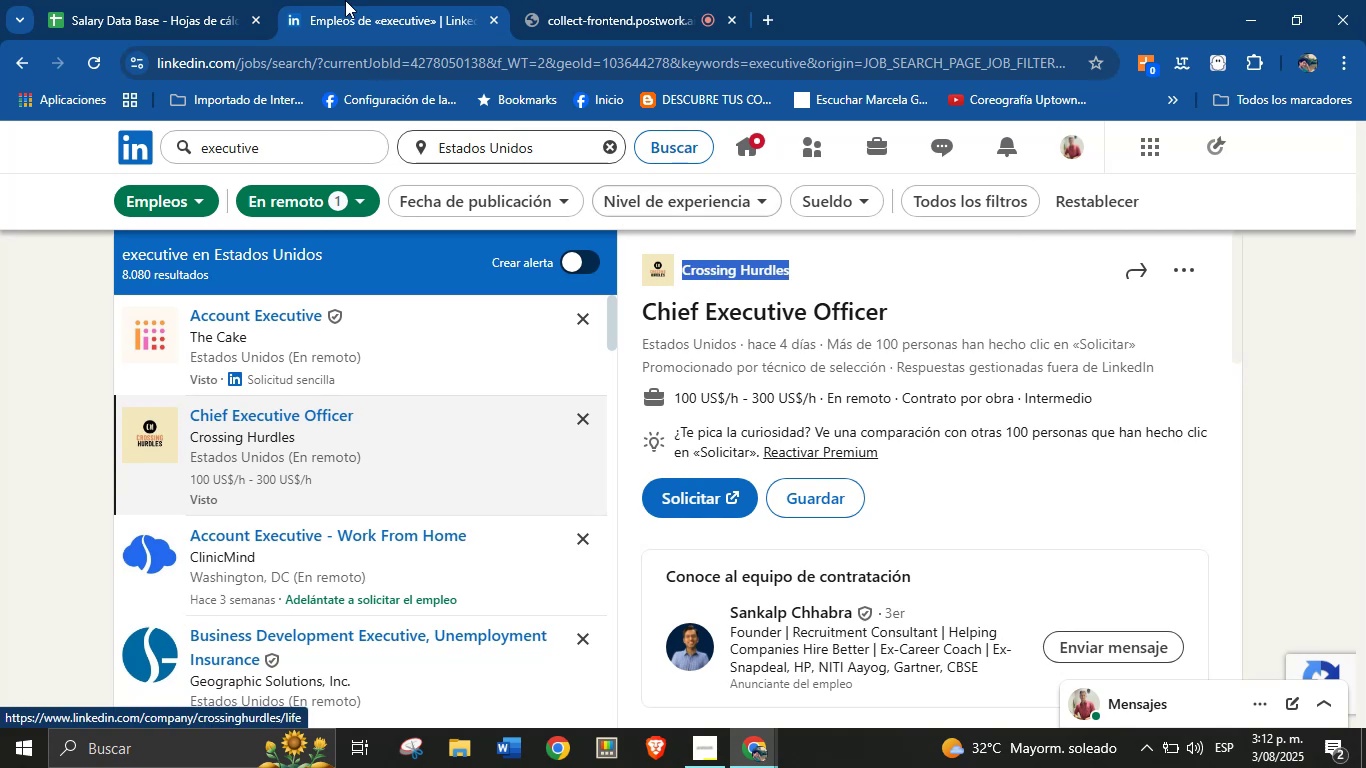 
left_click([205, 0])
 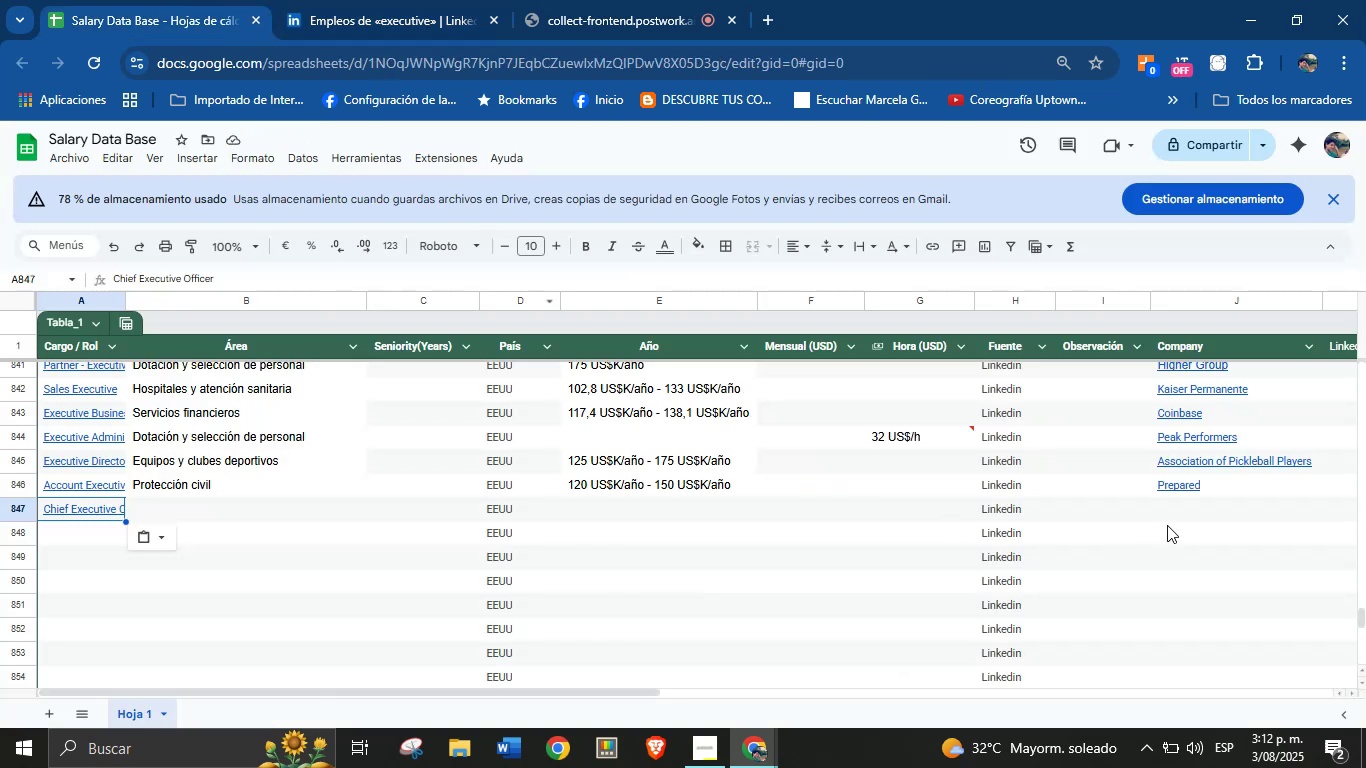 
key(Control+V)
 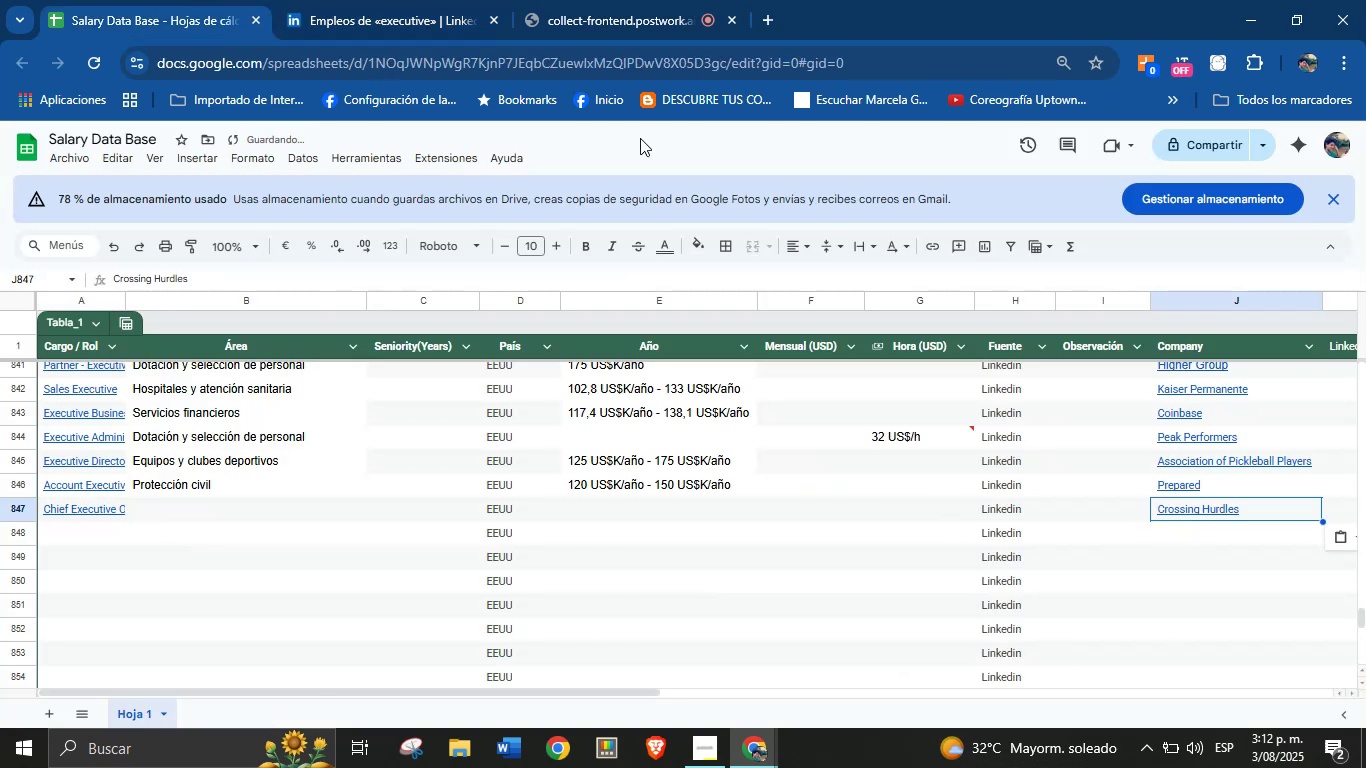 
left_click_drag(start_coordinate=[387, 0], to_coordinate=[355, 0])
 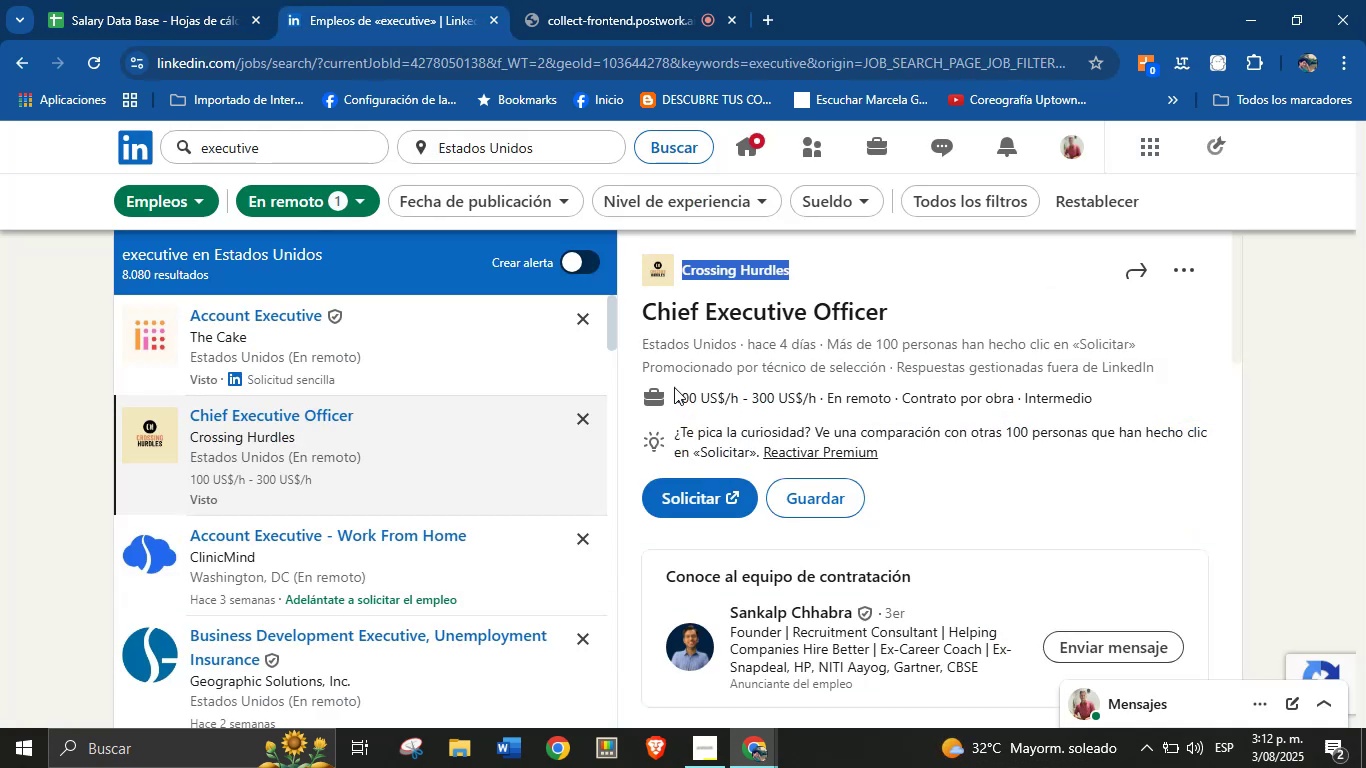 
left_click_drag(start_coordinate=[674, 399], to_coordinate=[814, 399])
 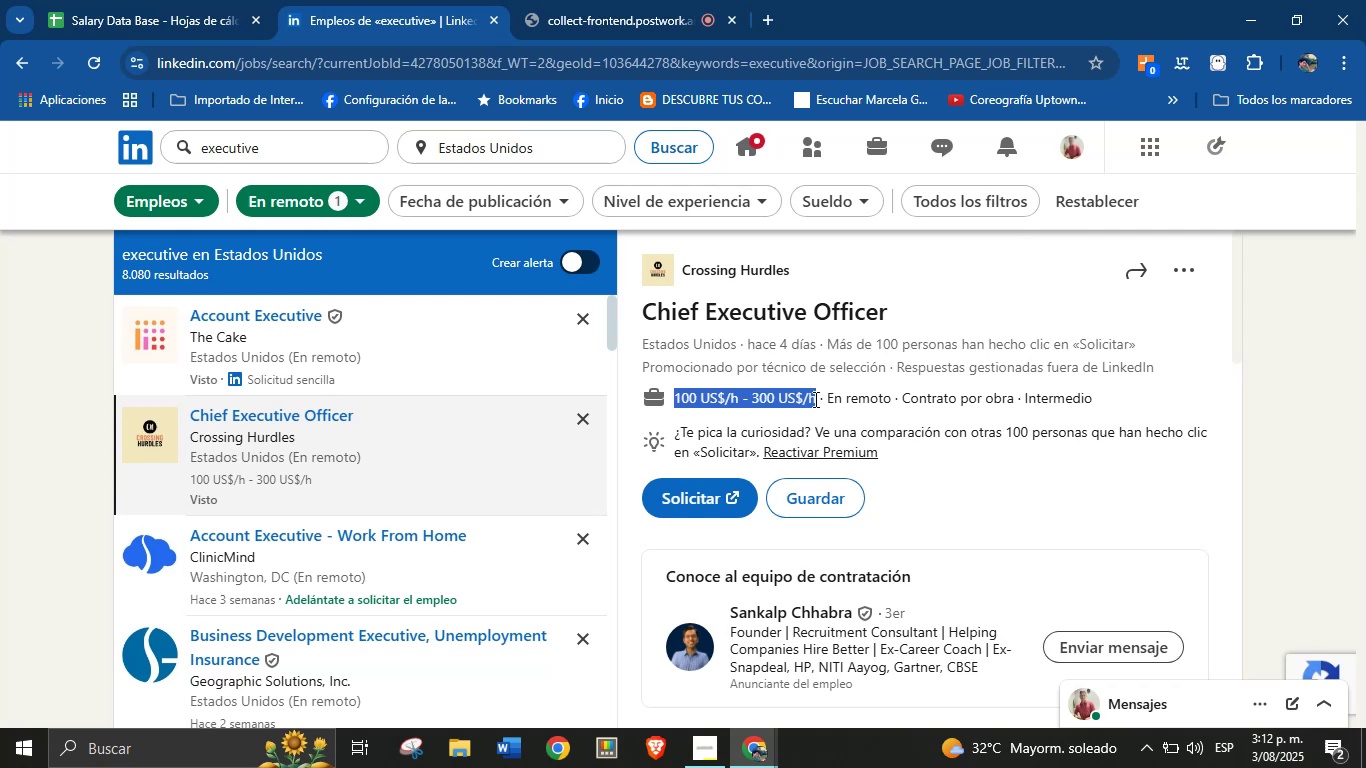 
key(Control+C)
 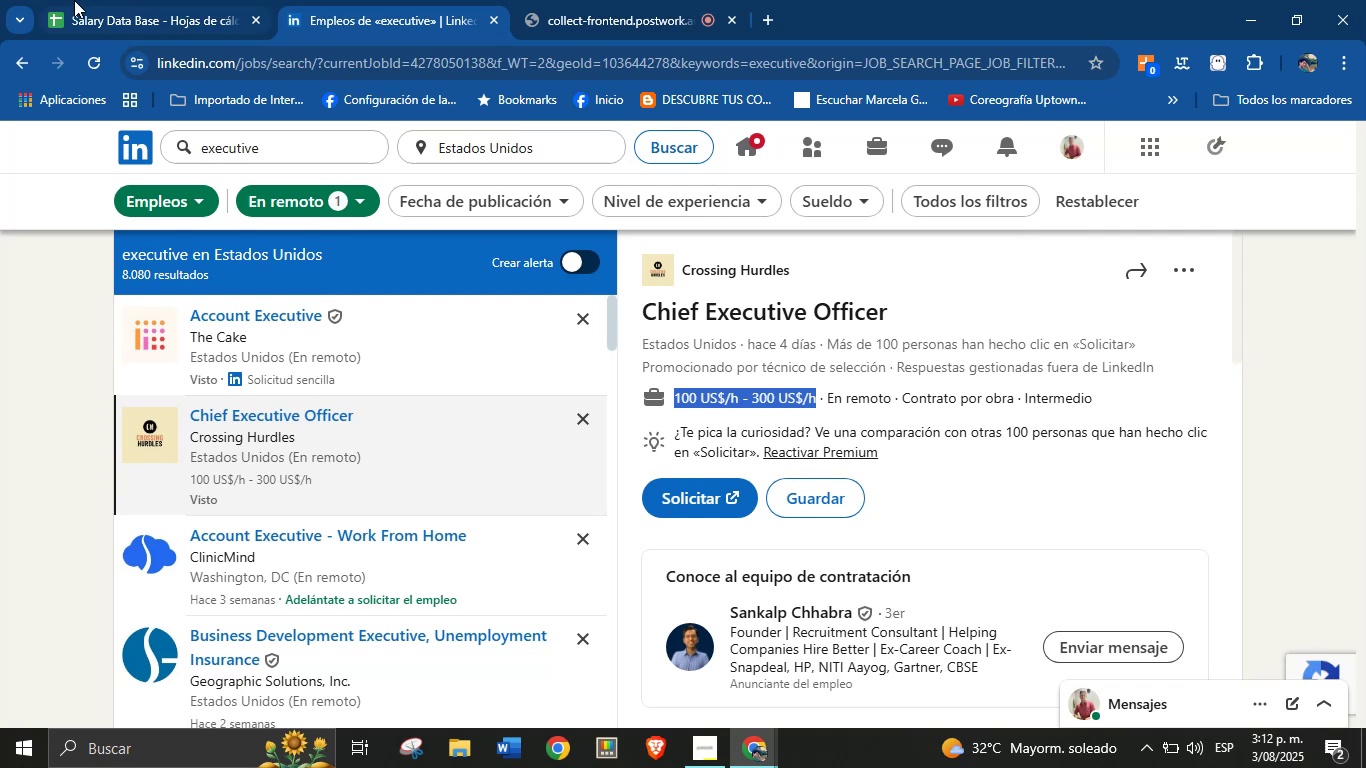 
left_click([167, 0])
 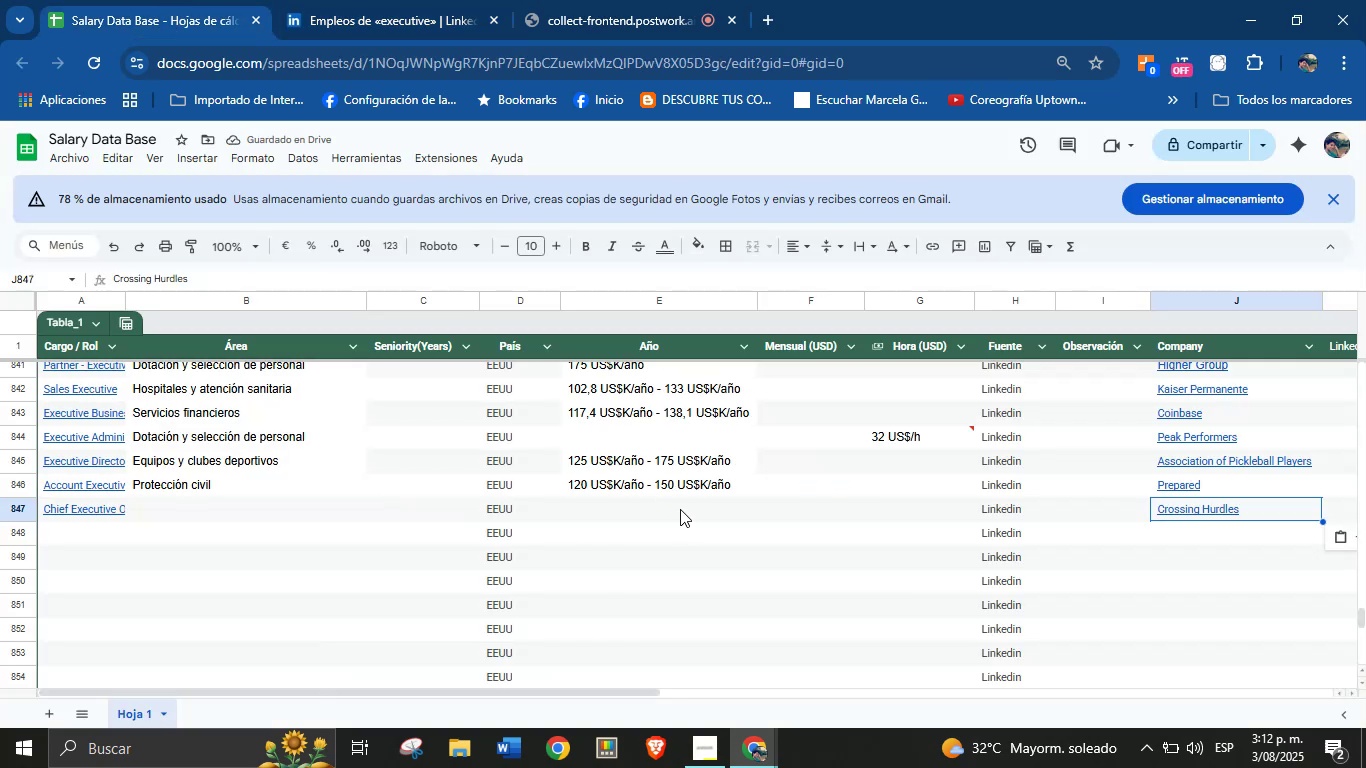 
left_click([897, 509])
 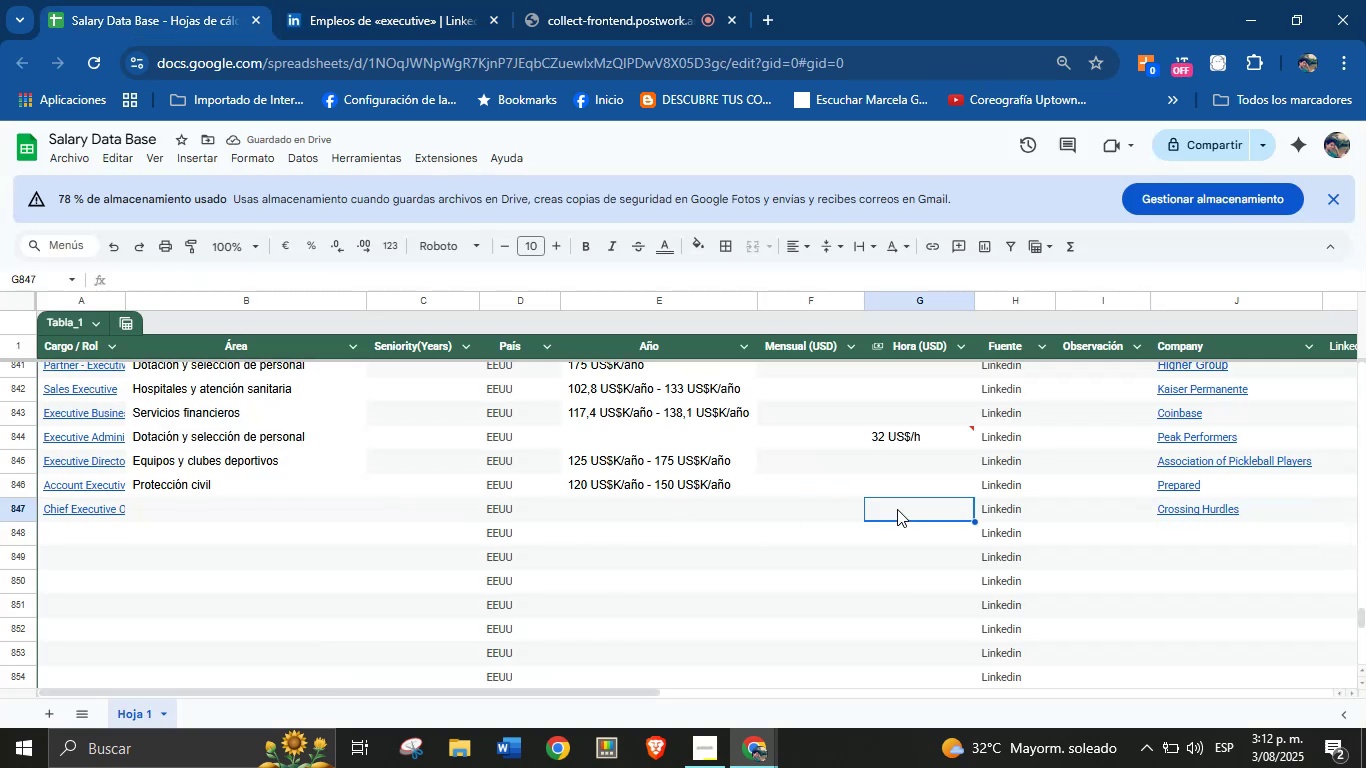 
key(Control+V)
 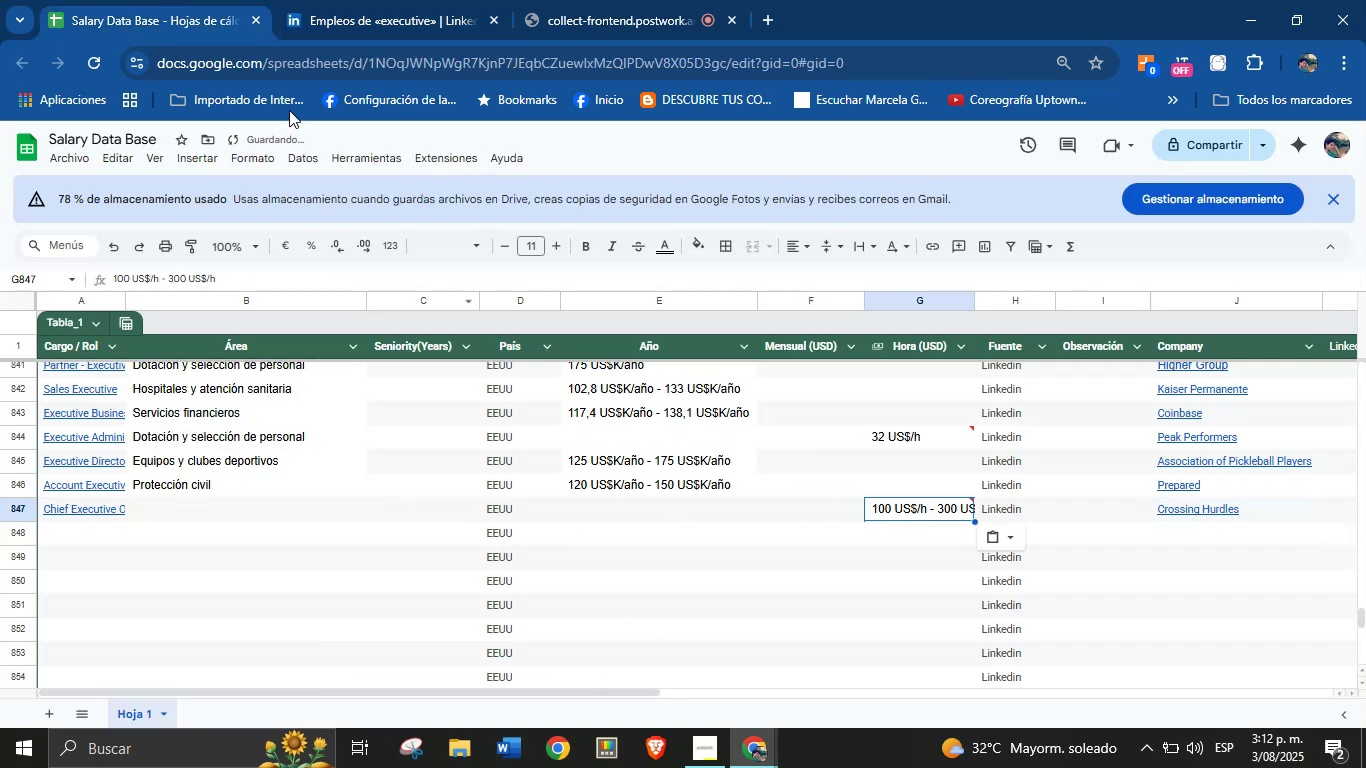 
left_click([378, 0])
 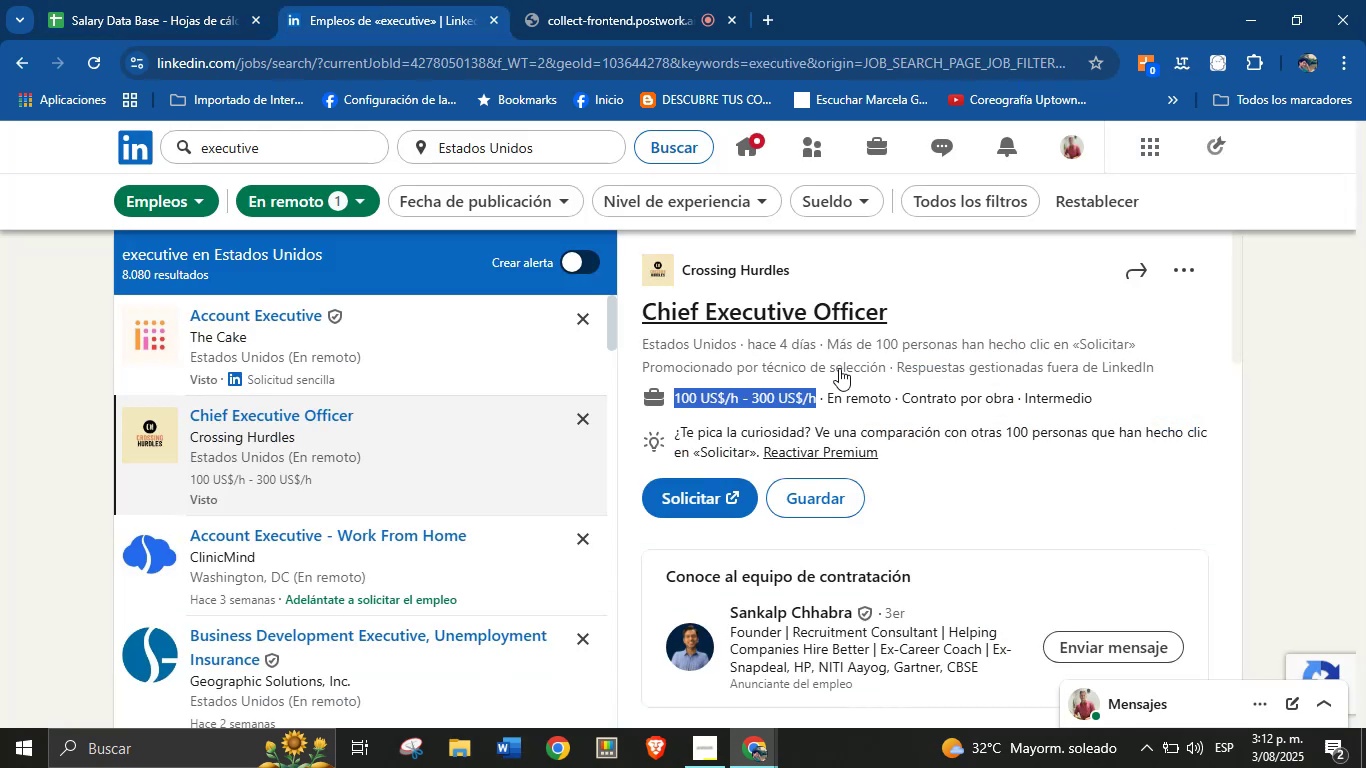 
scroll: coordinate [822, 420], scroll_direction: down, amount: 18.0
 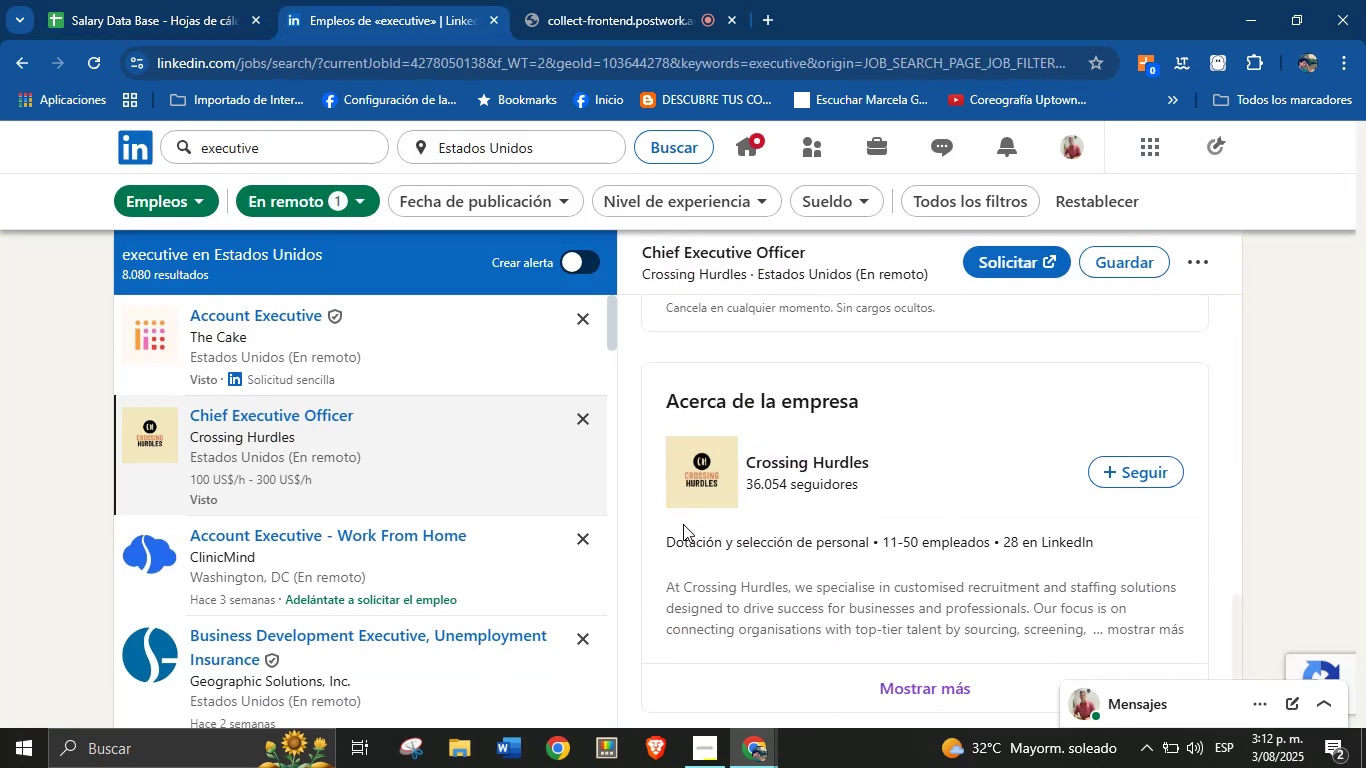 
left_click_drag(start_coordinate=[666, 544], to_coordinate=[879, 545])
 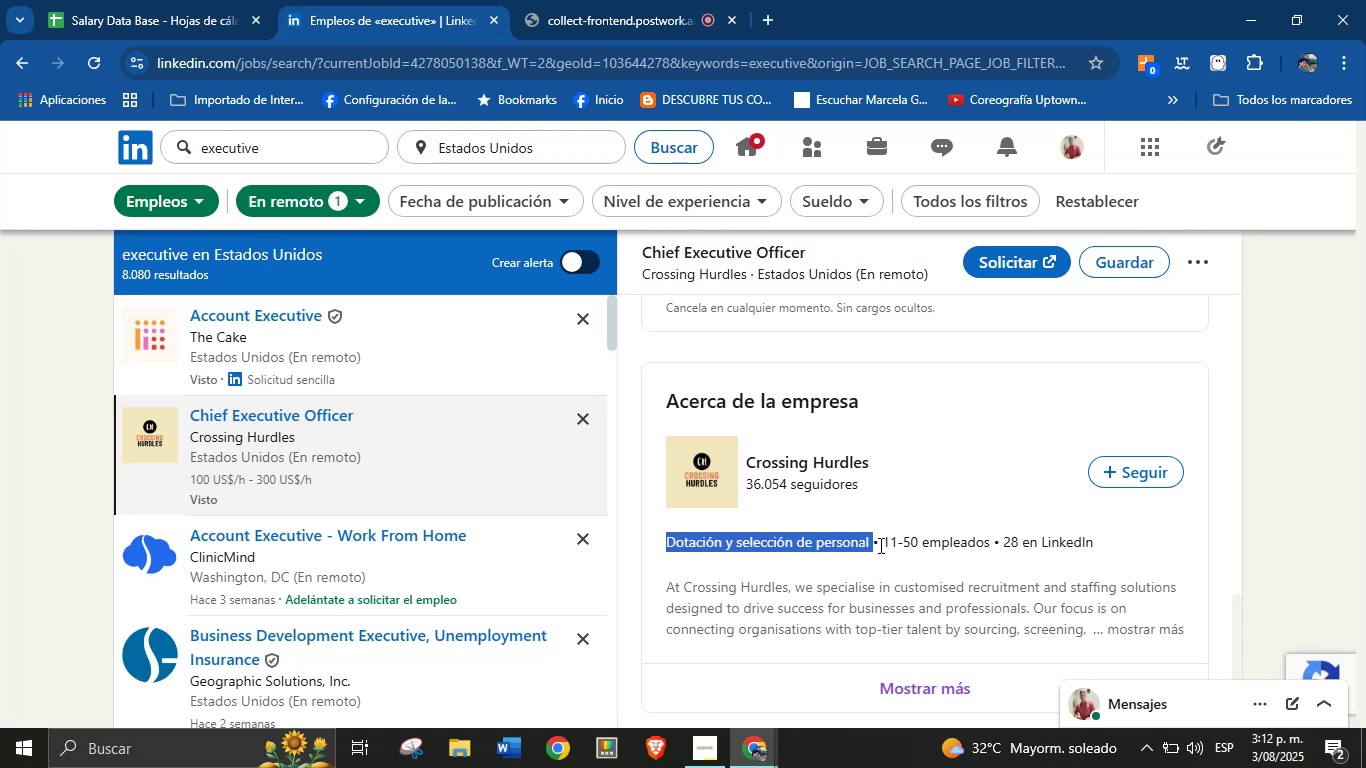 
key(Control+C)
 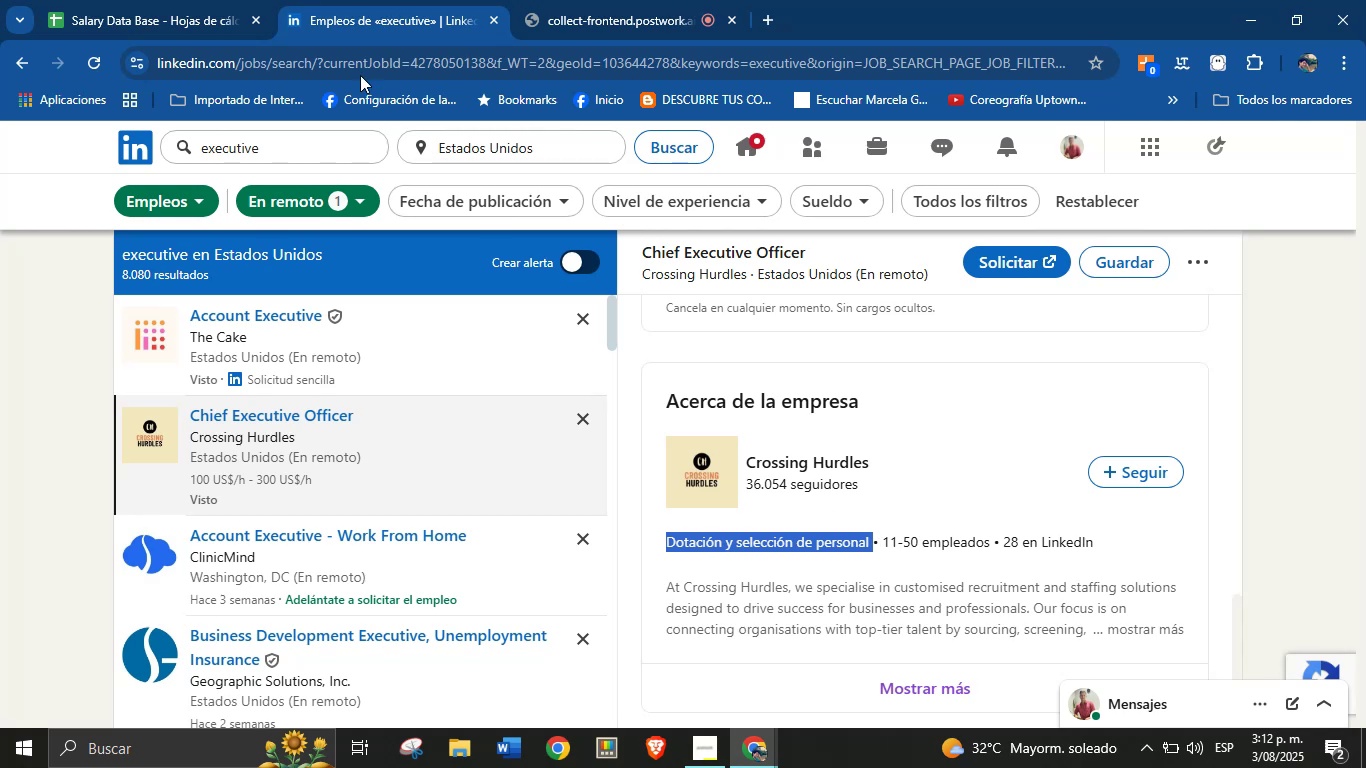 
left_click([168, 0])
 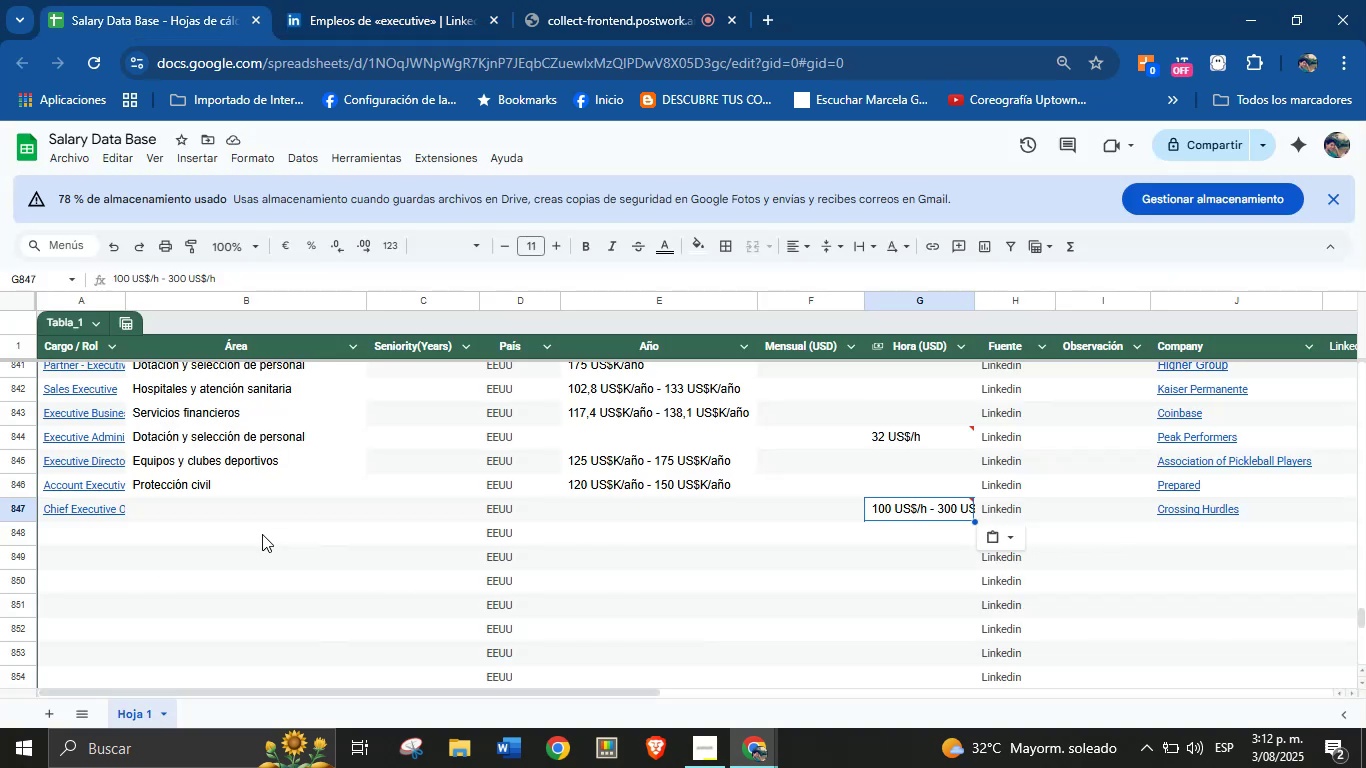 
left_click([200, 509])
 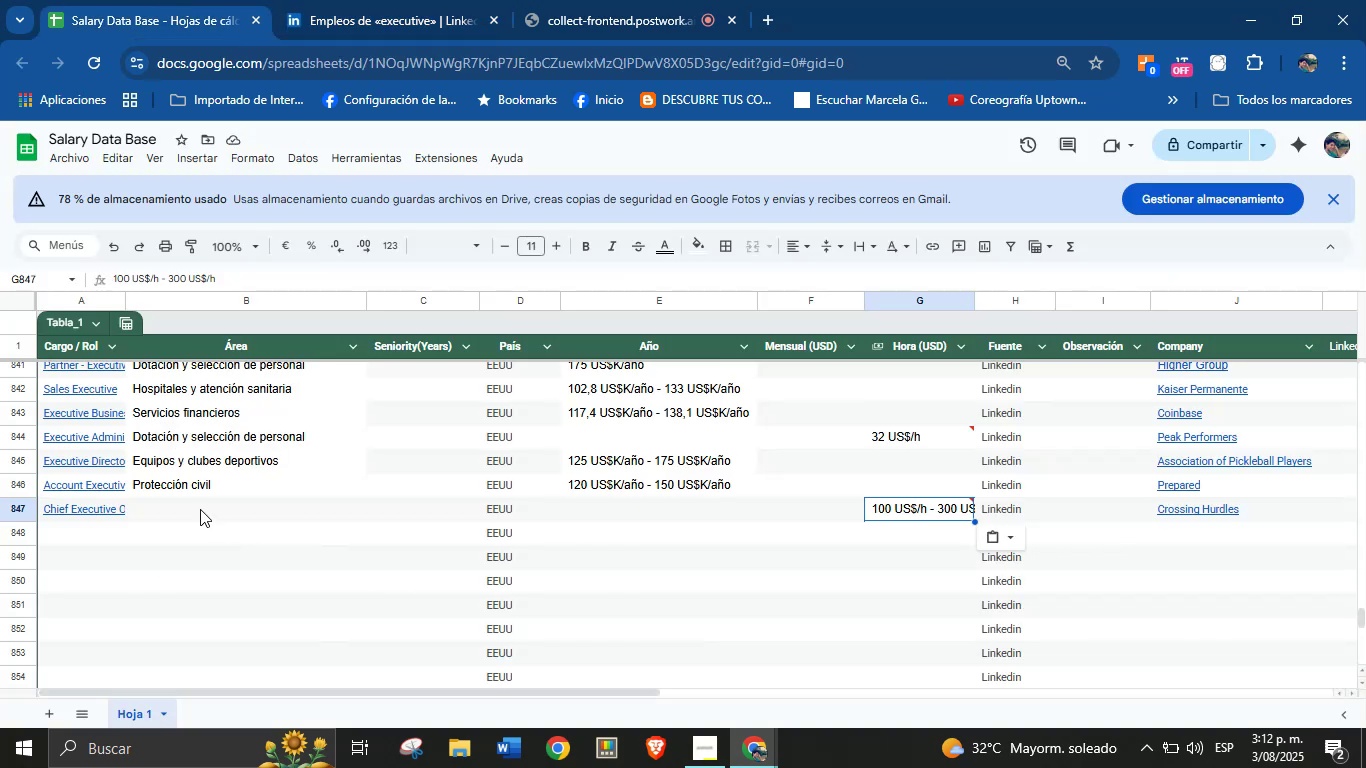 
key(Control+V)
 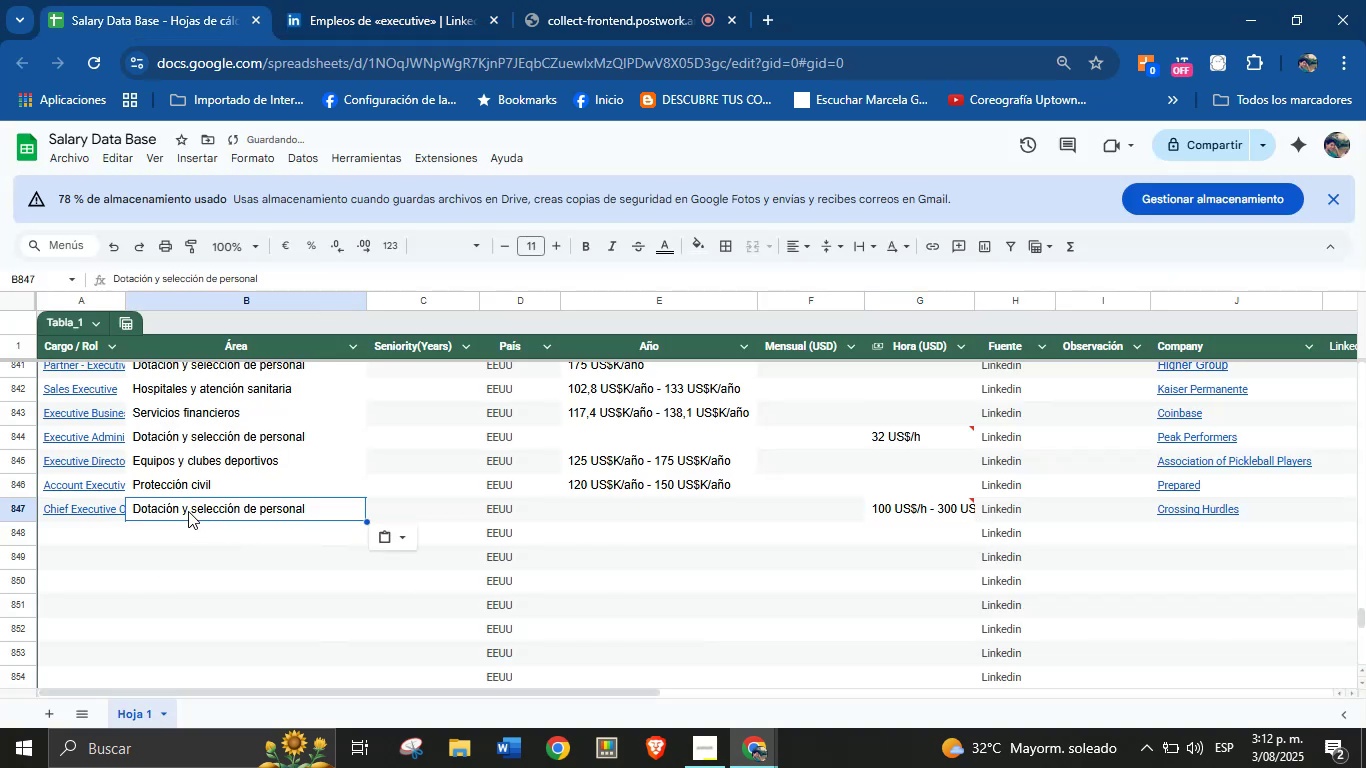 
left_click([106, 531])
 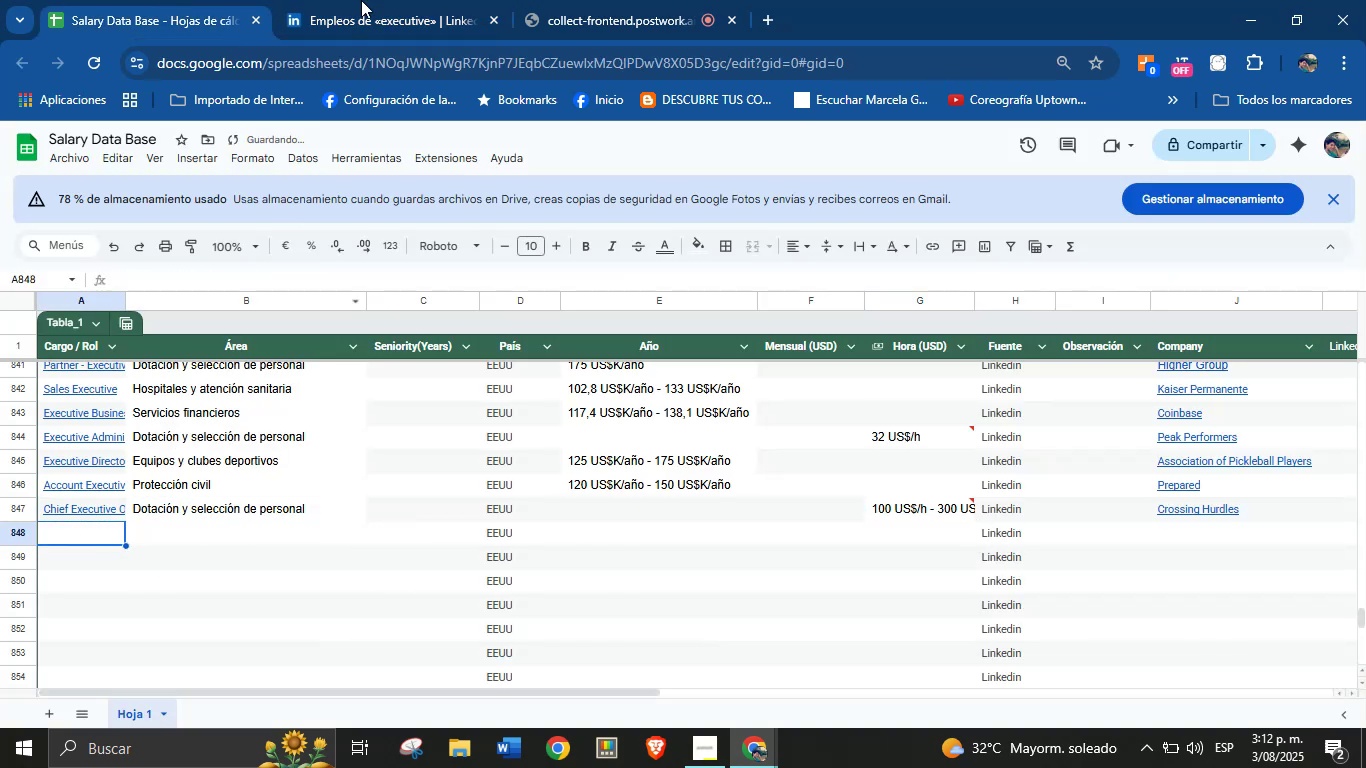 
left_click([360, 0])
 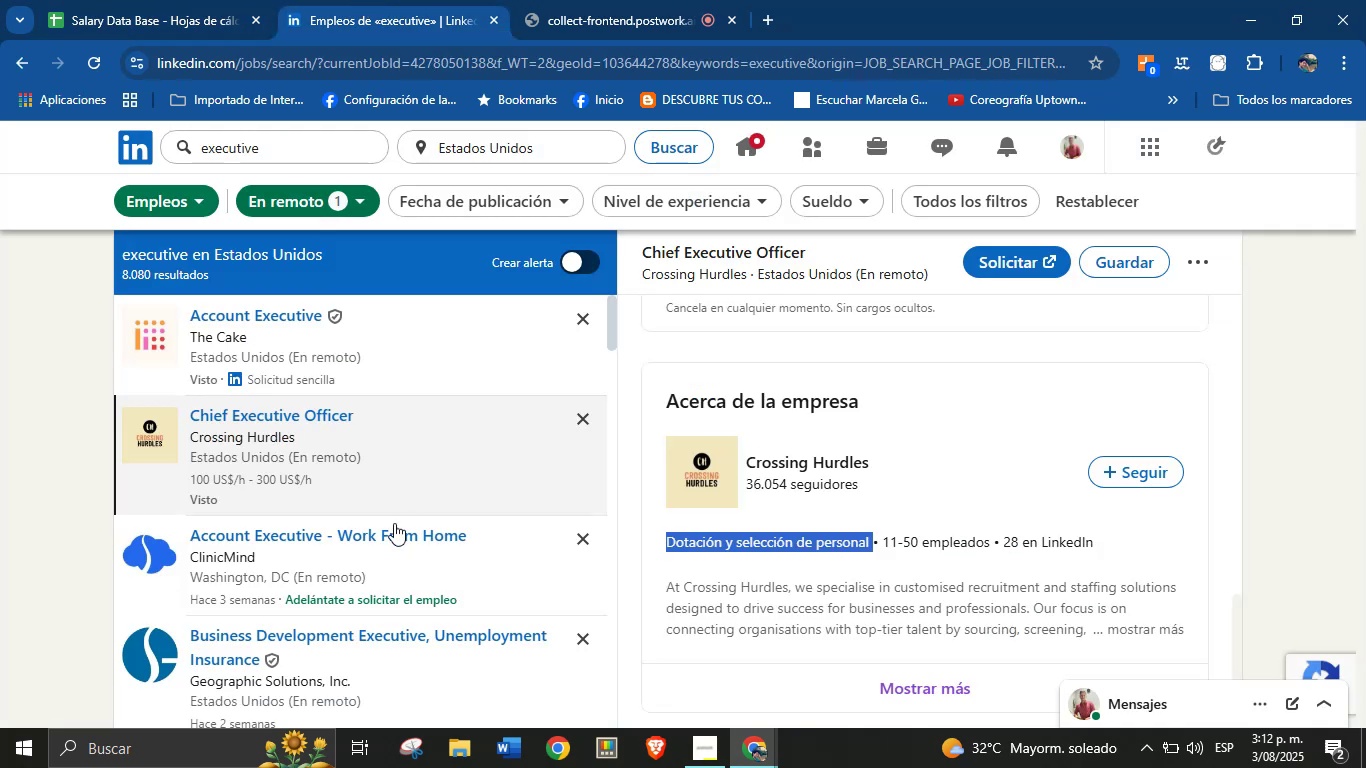 
scroll: coordinate [394, 534], scroll_direction: down, amount: 1.0
 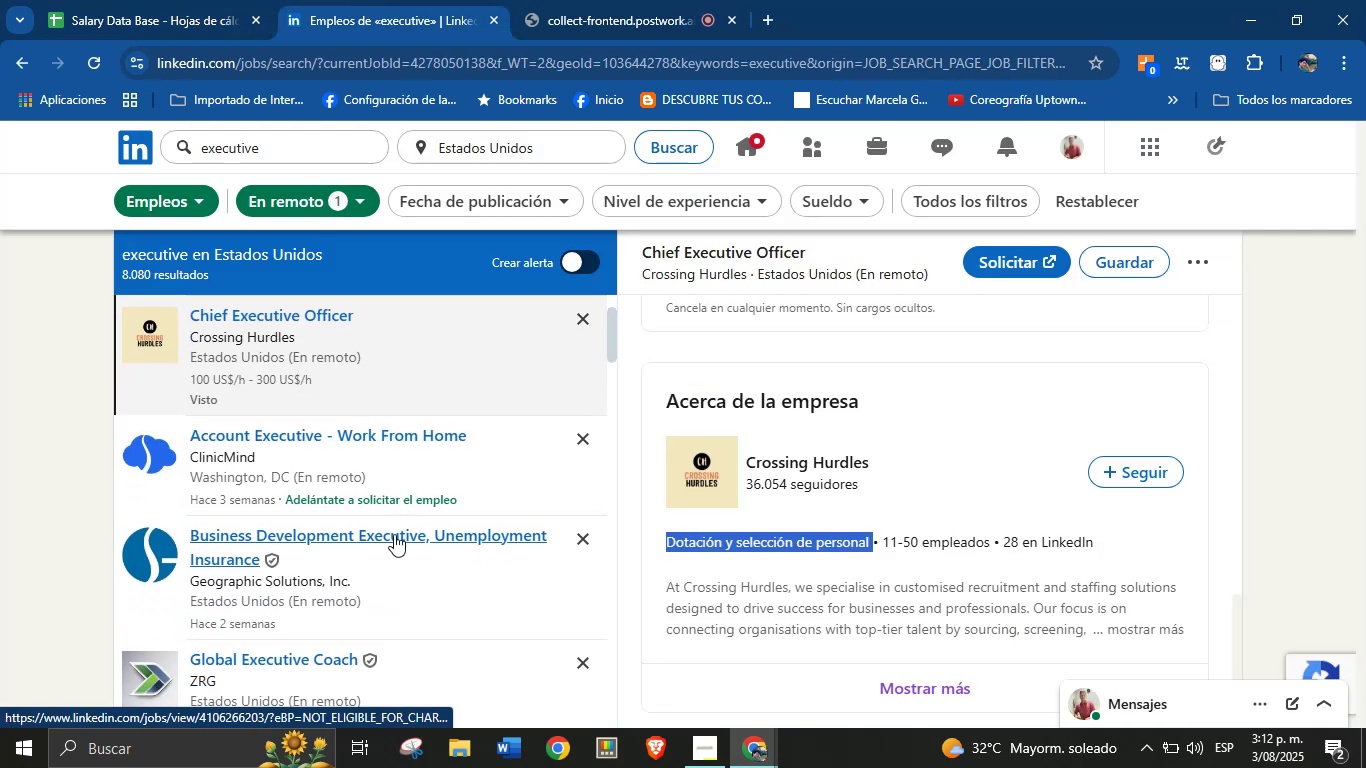 
scroll: coordinate [394, 534], scroll_direction: up, amount: 1.0
 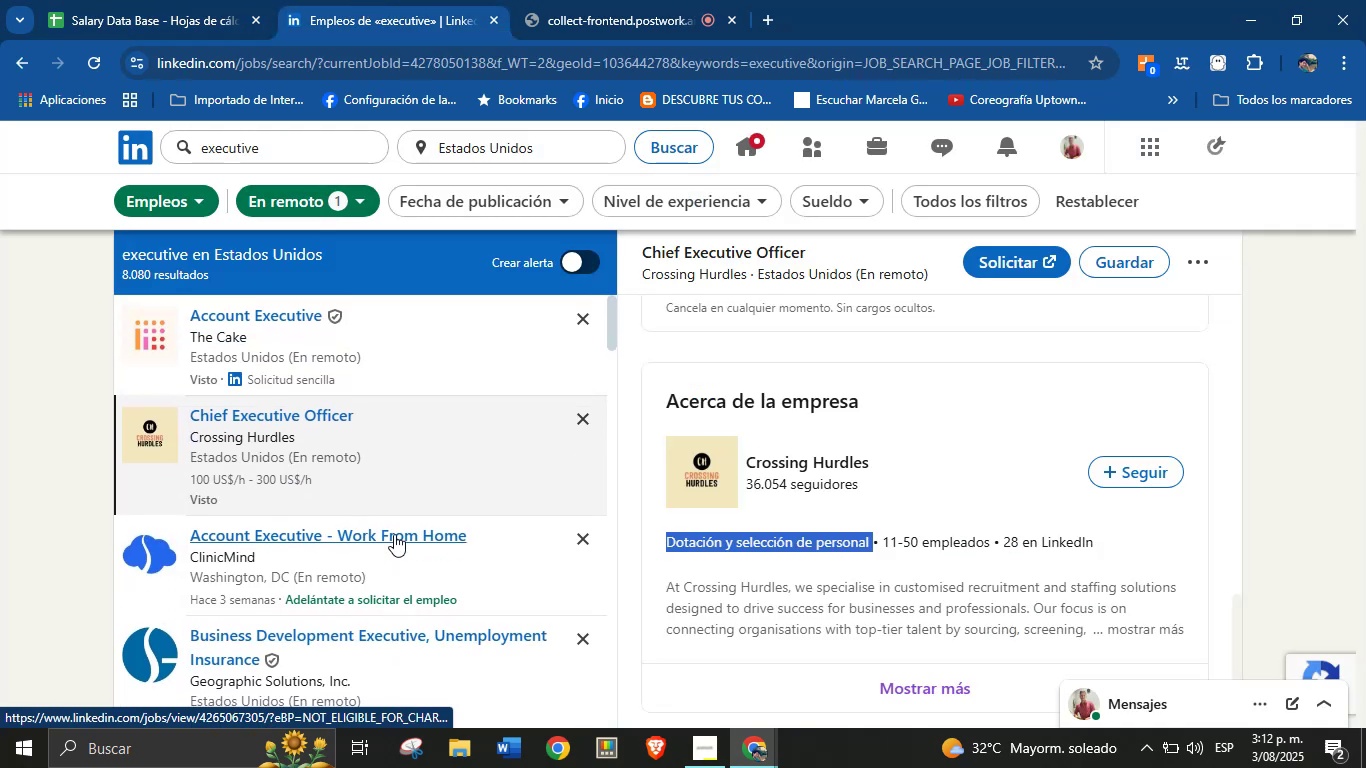 
scroll: coordinate [394, 534], scroll_direction: down, amount: 2.0
 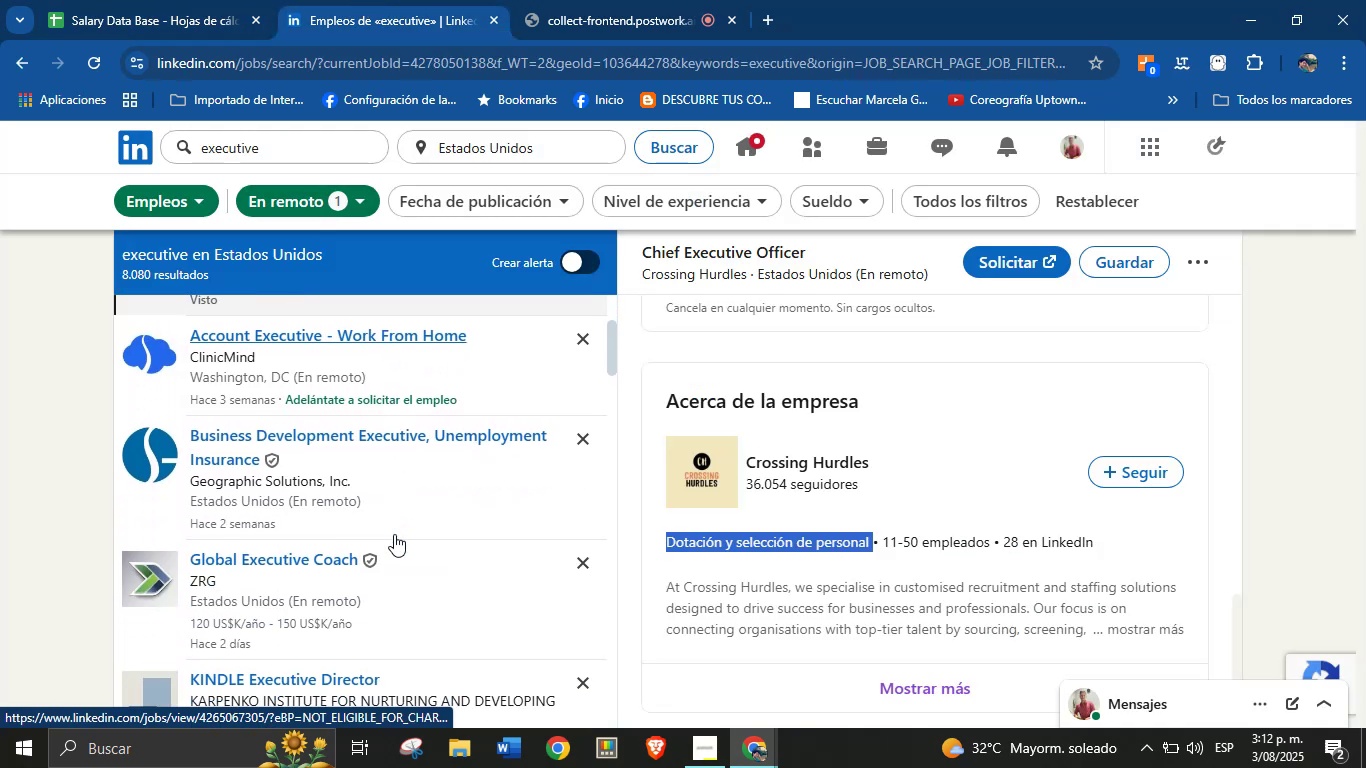 
scroll: coordinate [394, 534], scroll_direction: up, amount: 1.0
 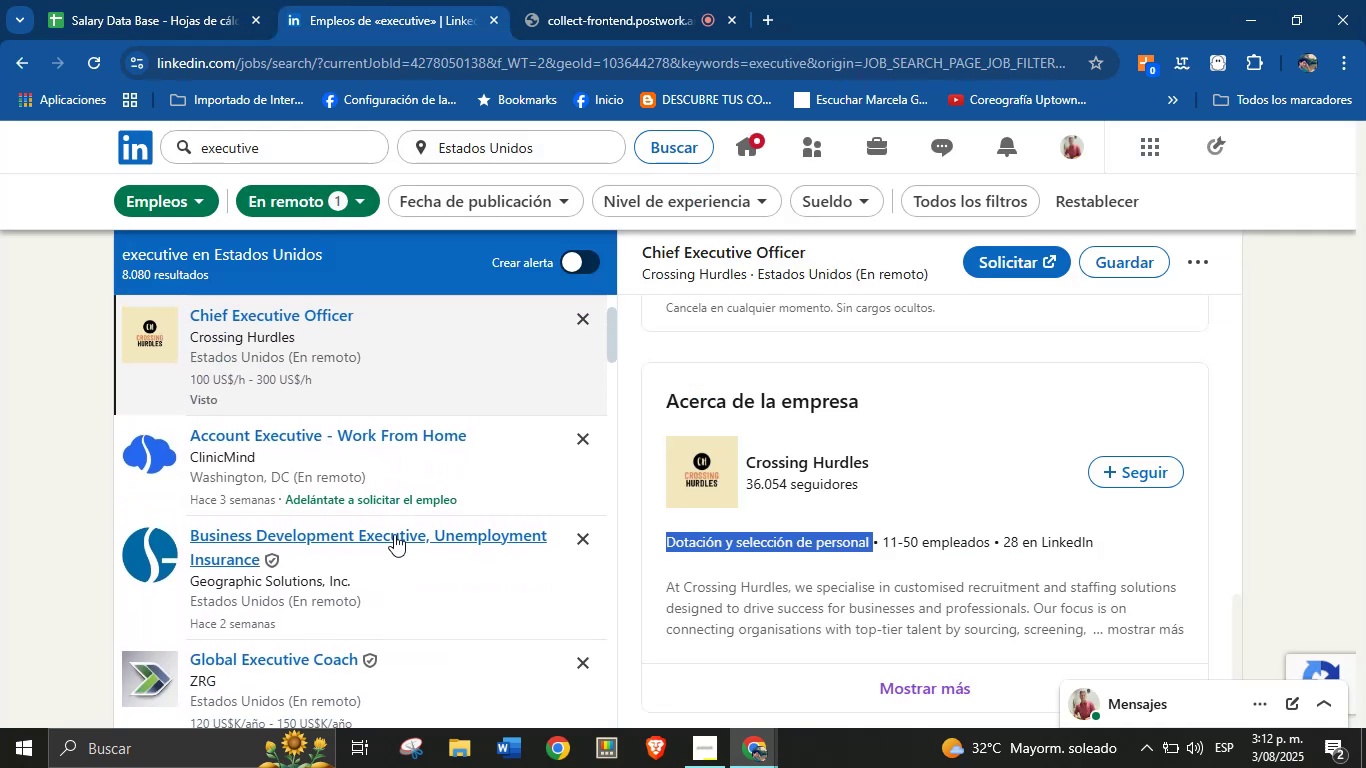 
scroll: coordinate [394, 534], scroll_direction: down, amount: 2.0
 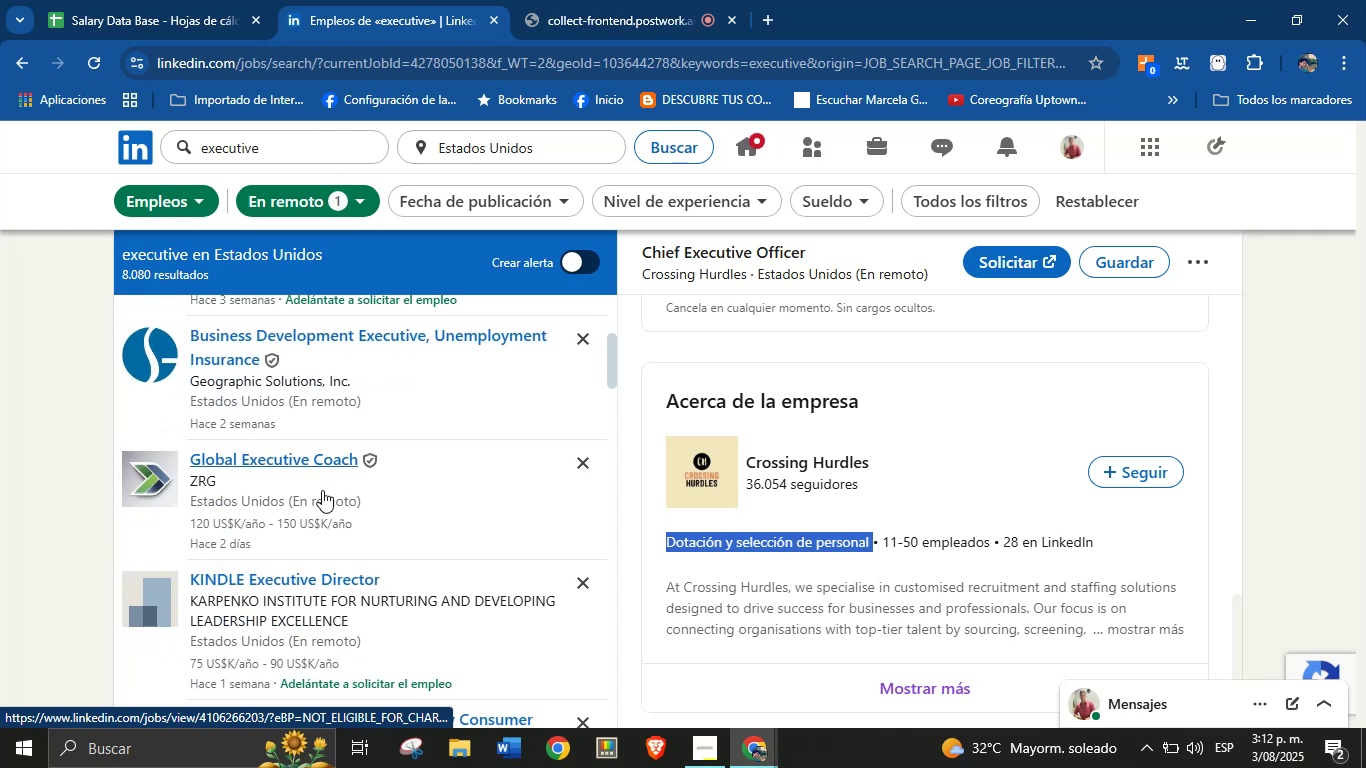 
left_click([287, 460])
 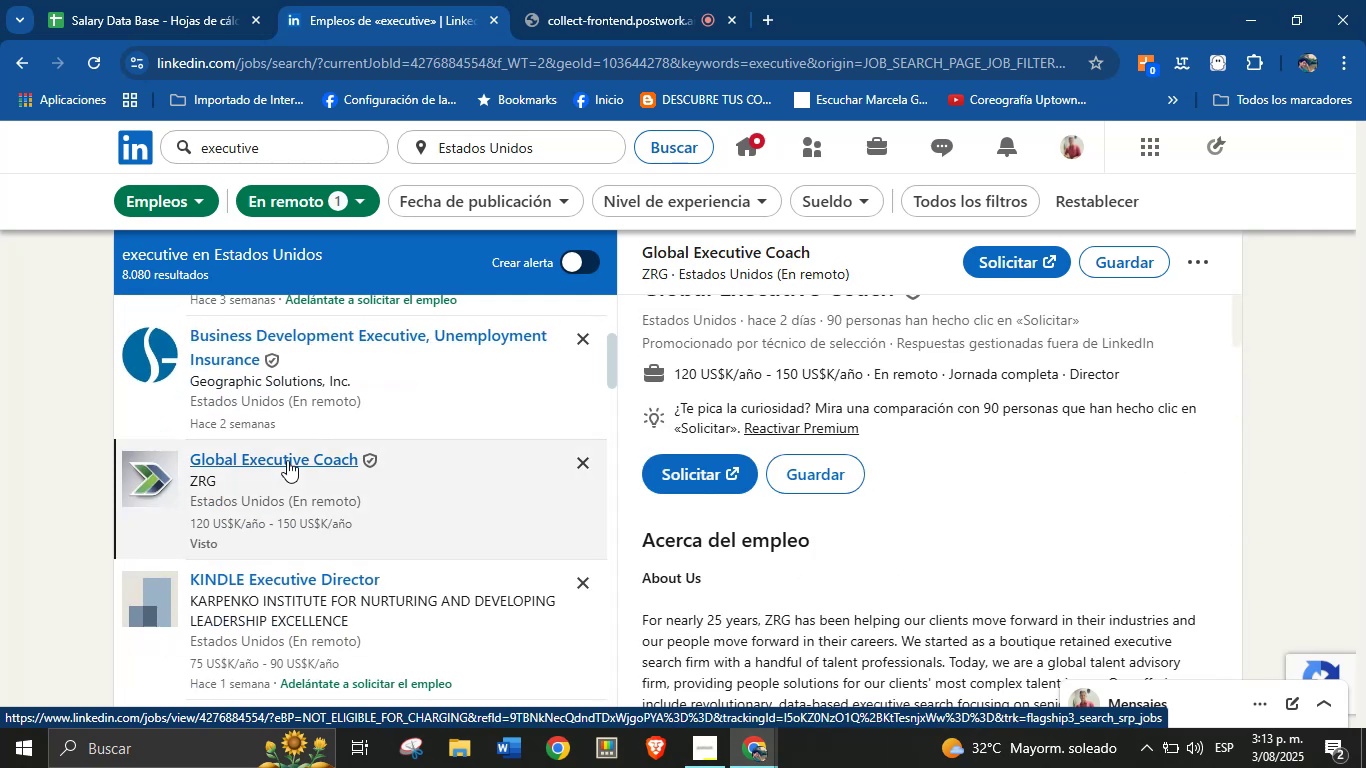 
scroll: coordinate [1168, 317], scroll_direction: up, amount: 3.0
 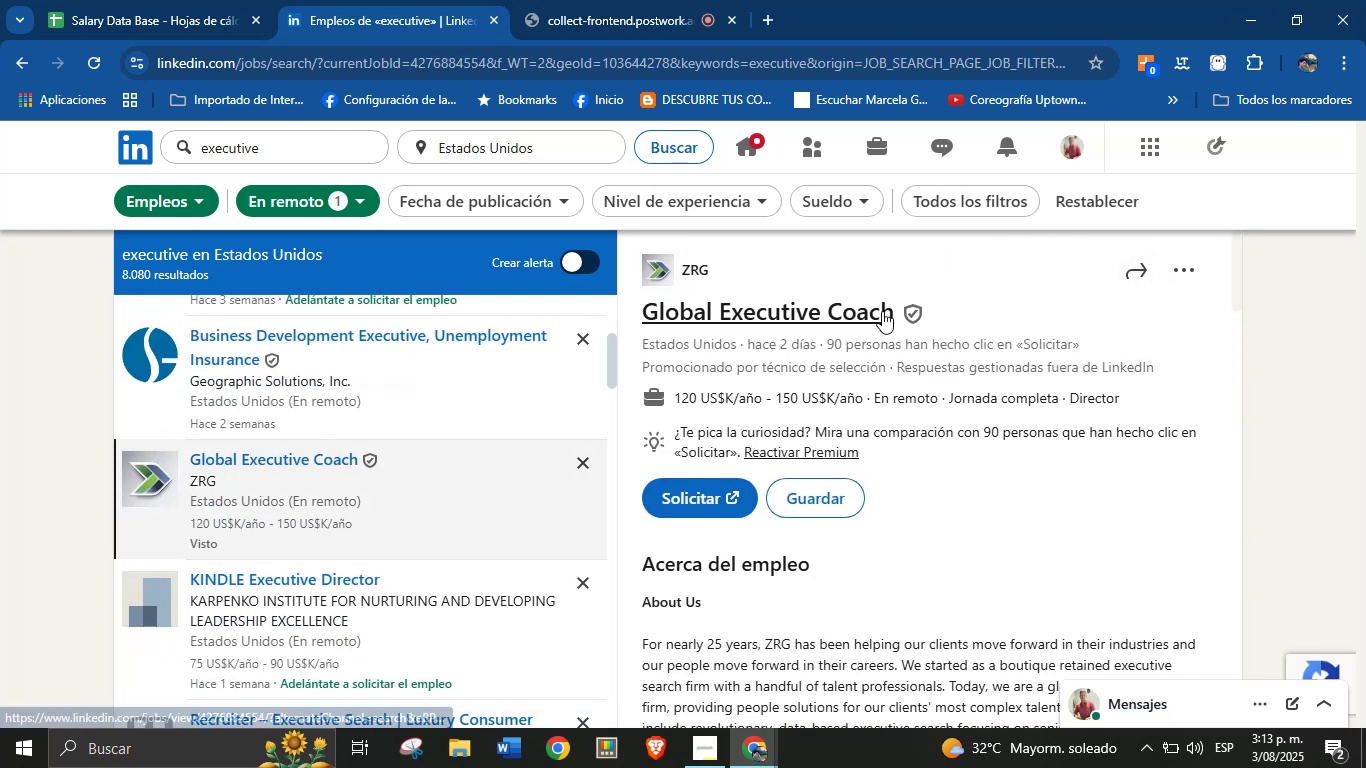 
left_click_drag(start_coordinate=[898, 310], to_coordinate=[645, 321])
 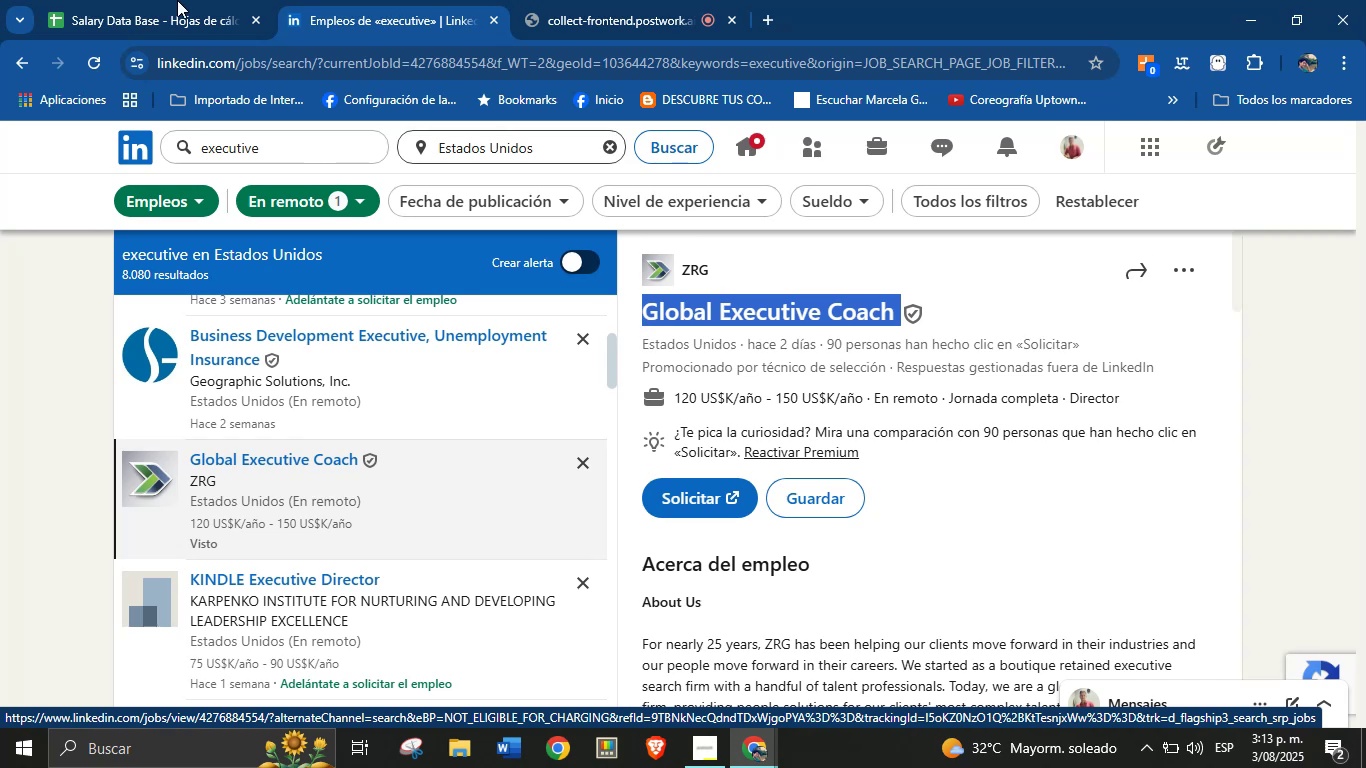 
key(Control+C)
 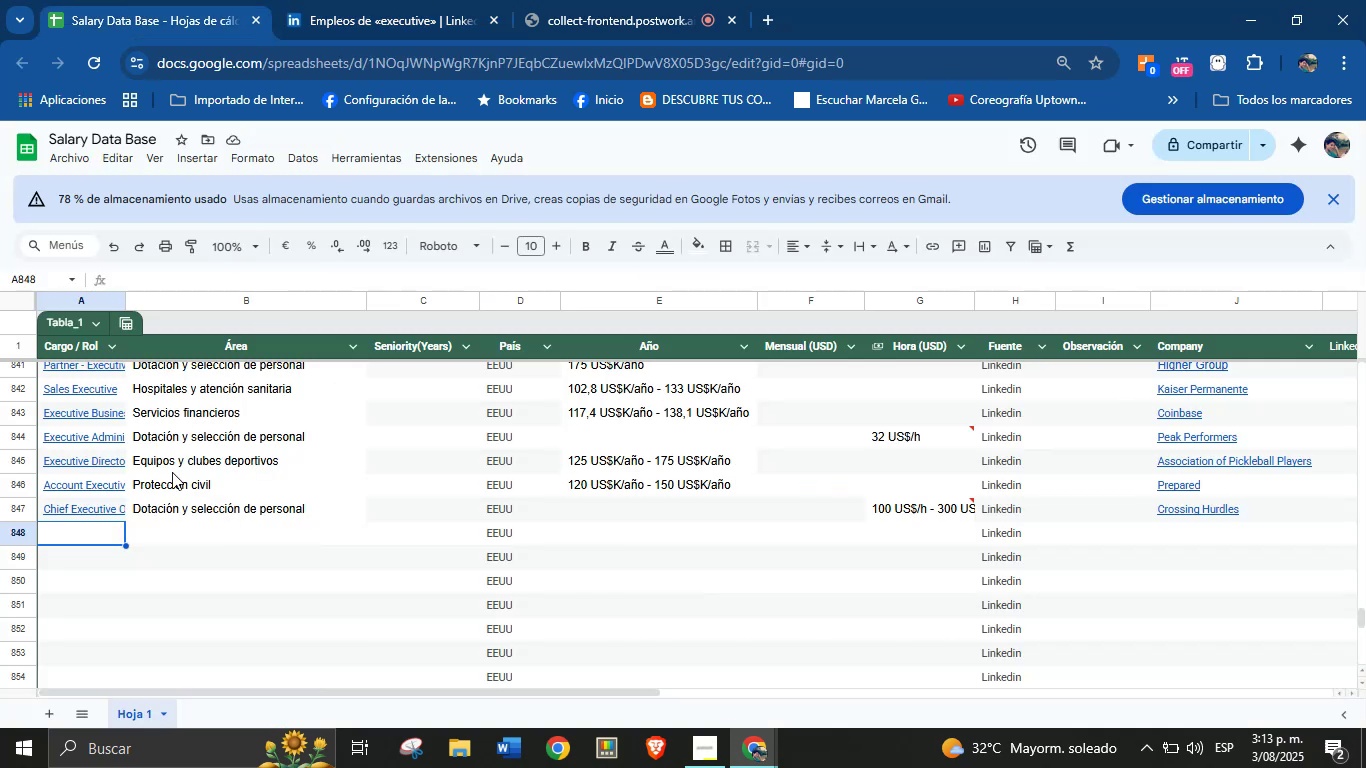 
left_click([110, 530])
 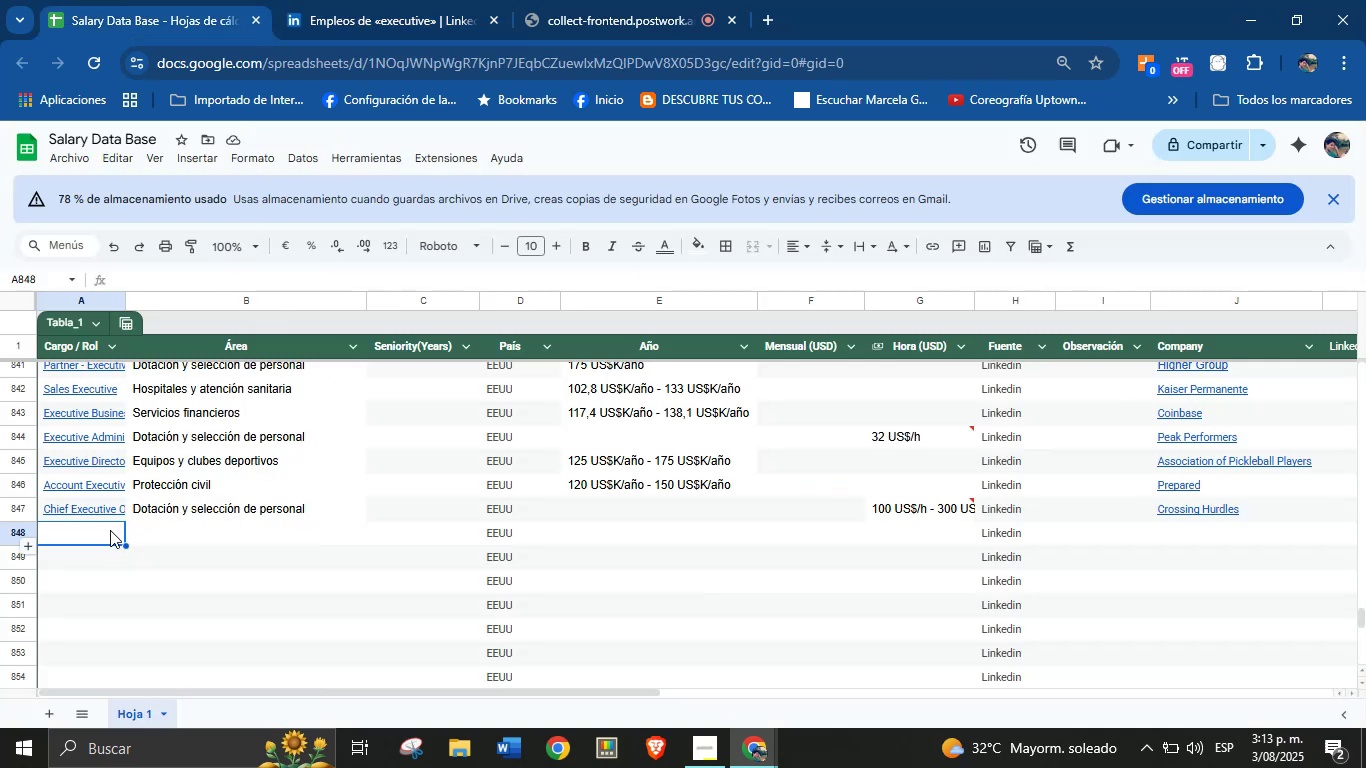 
key(Control+V)
 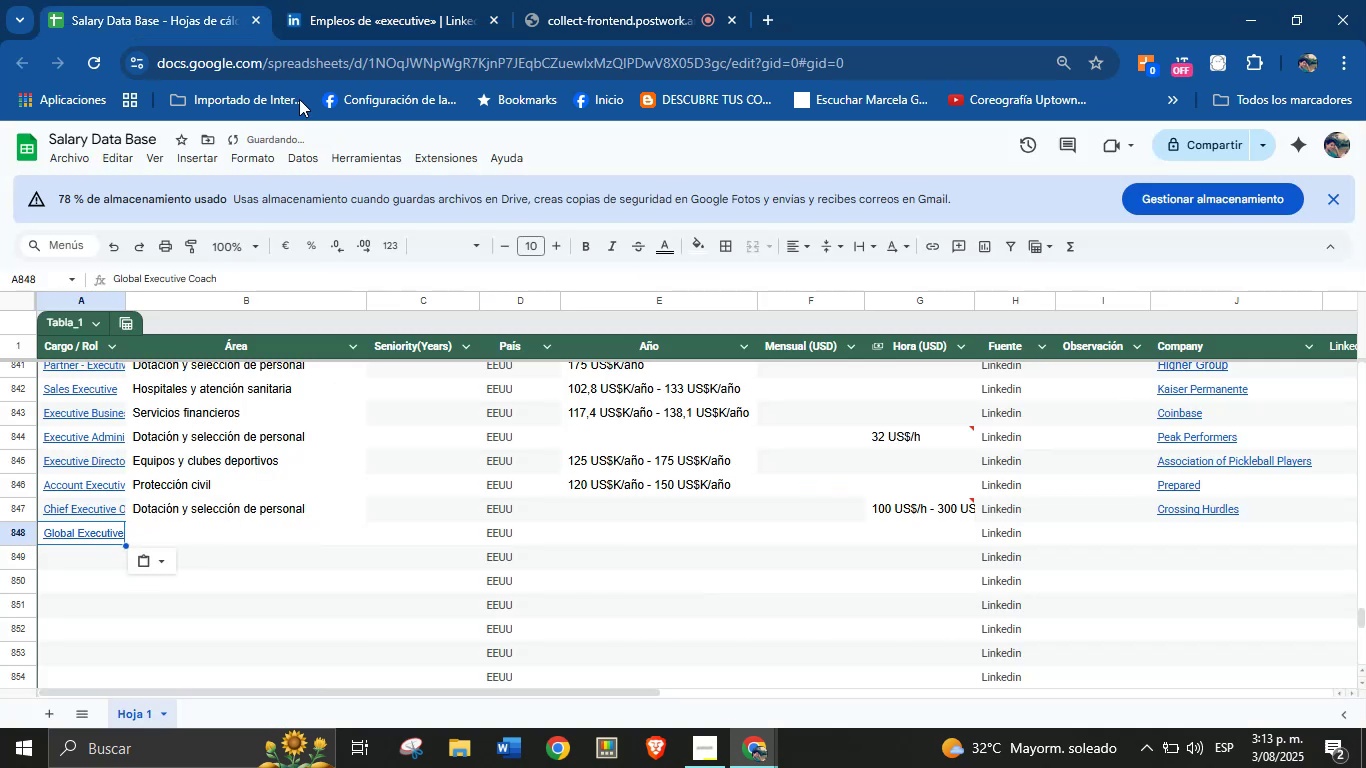 
left_click([349, 0])
 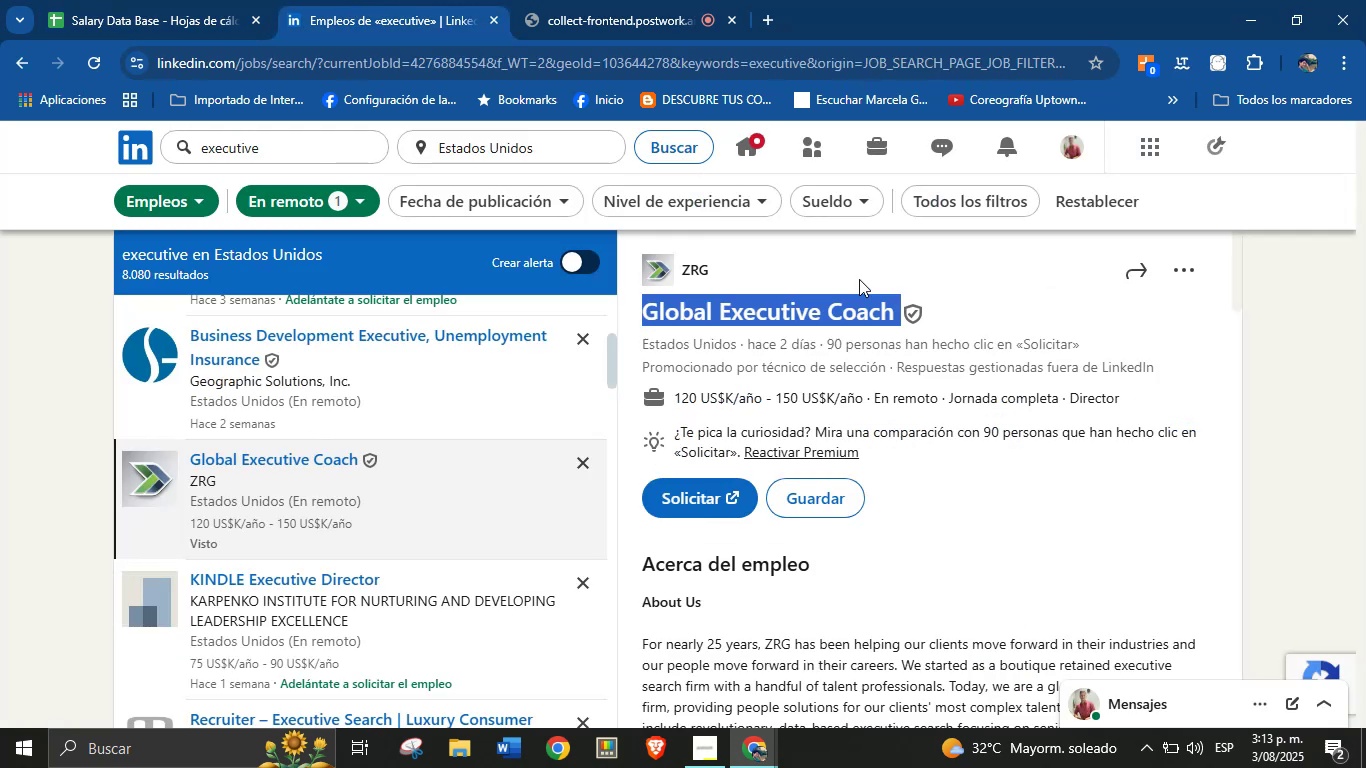 
left_click([786, 256])
 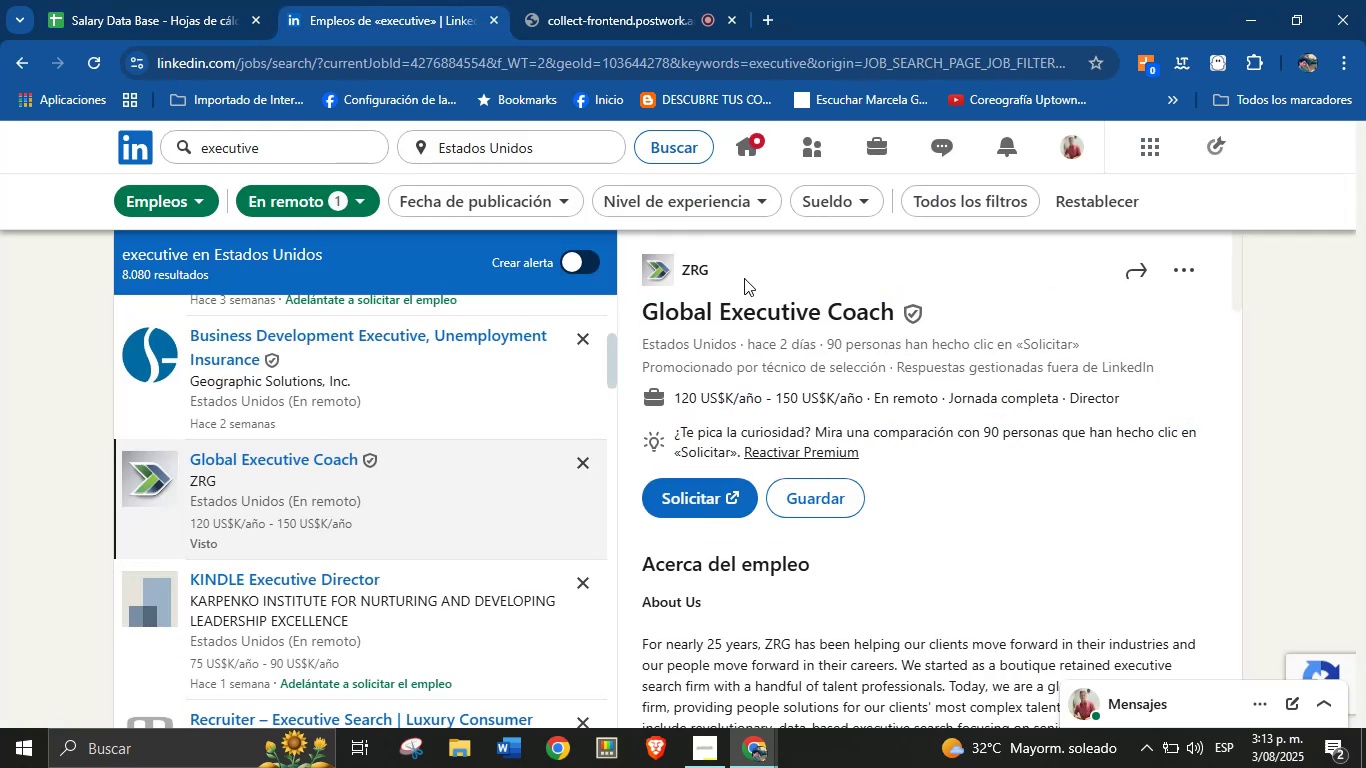 
left_click_drag(start_coordinate=[744, 278], to_coordinate=[685, 278])
 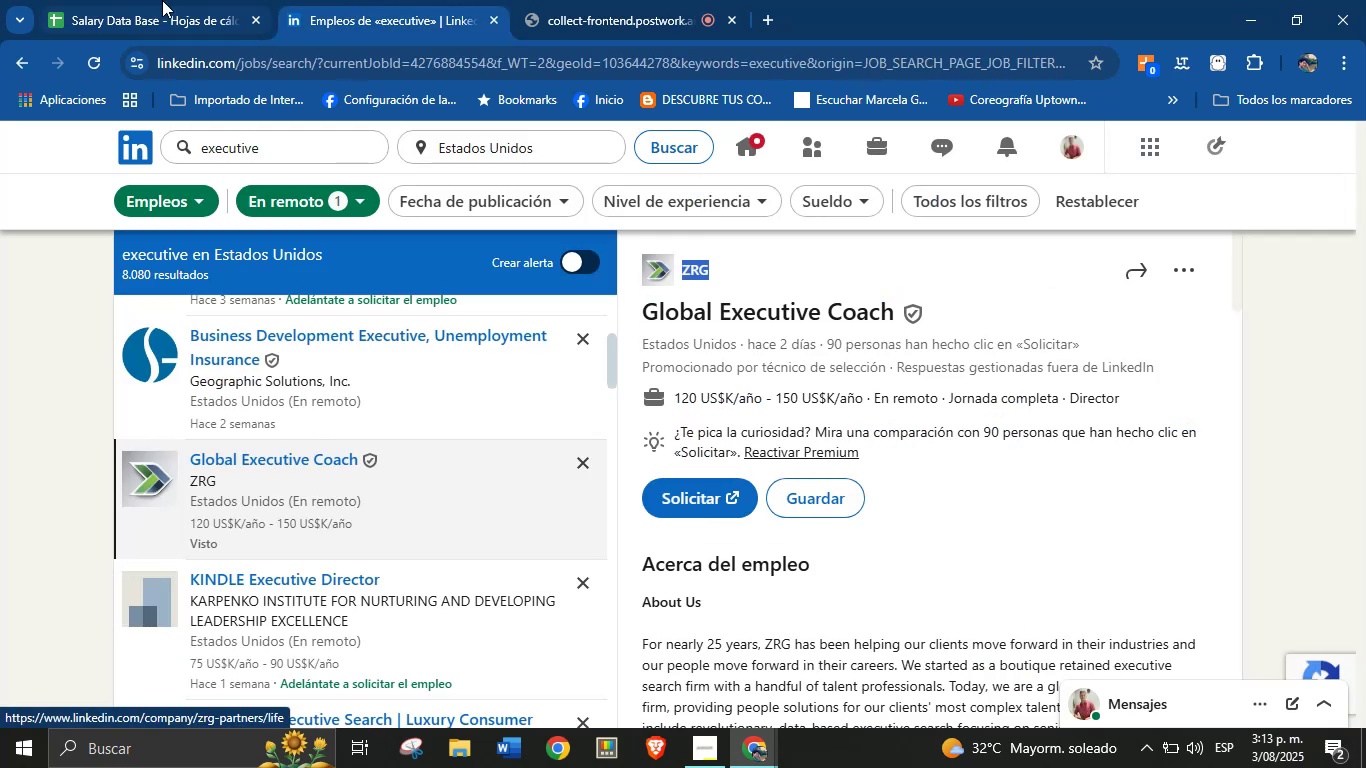 
key(Control+C)
 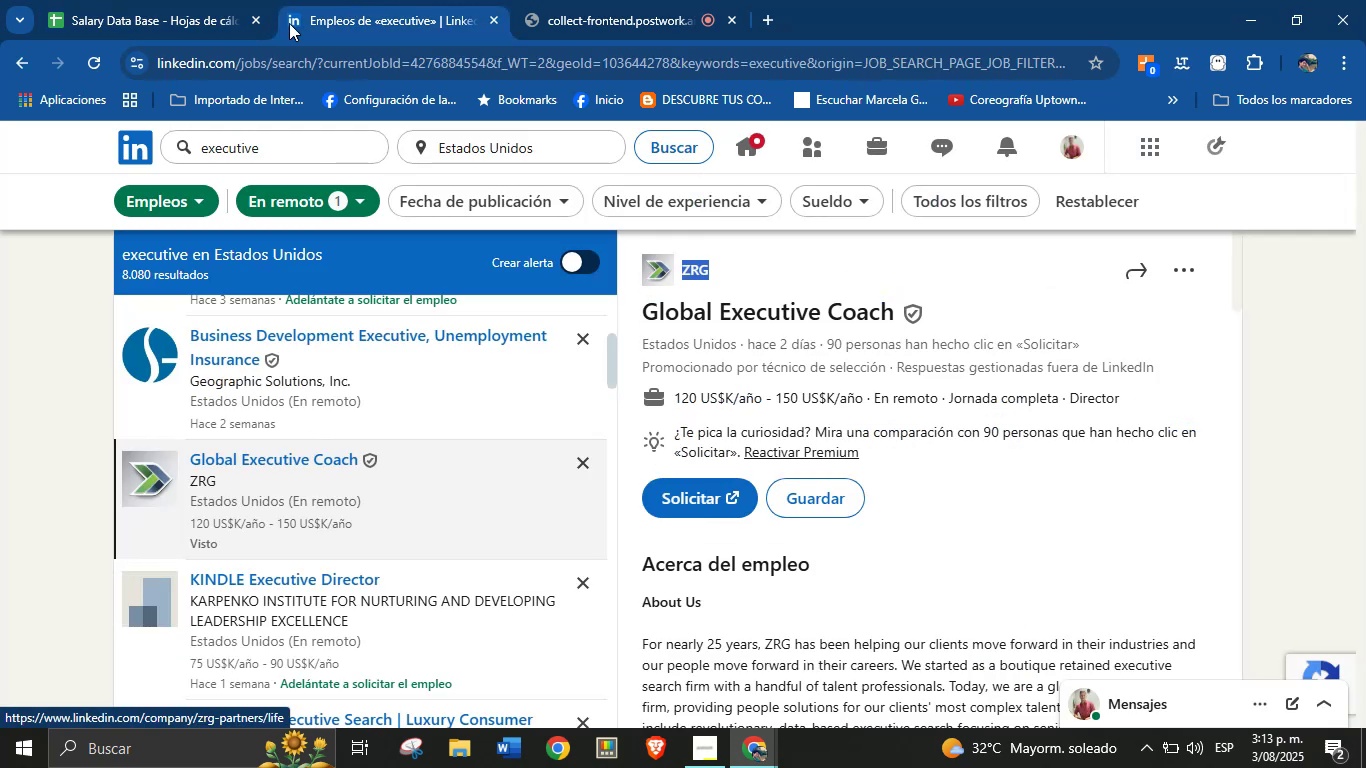 
left_click([161, 0])
 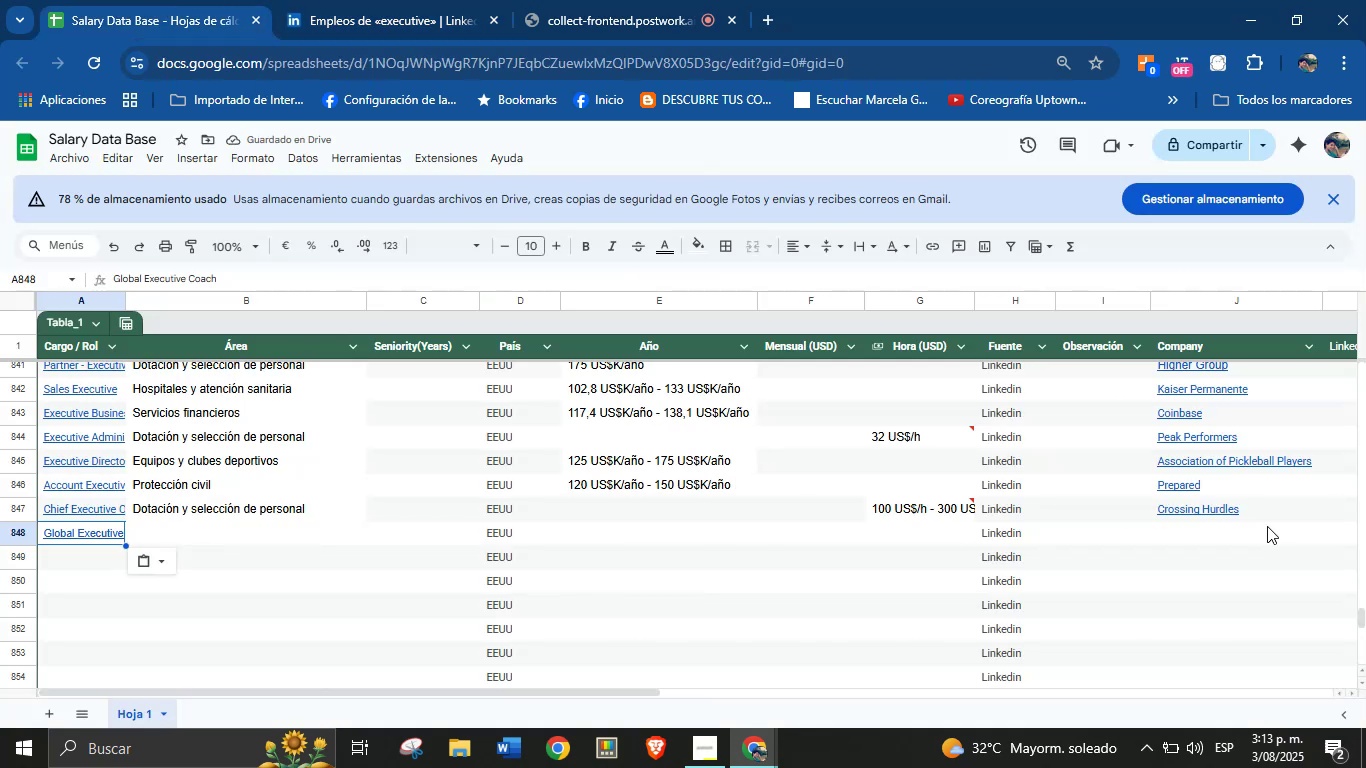 
key(Control+V)
 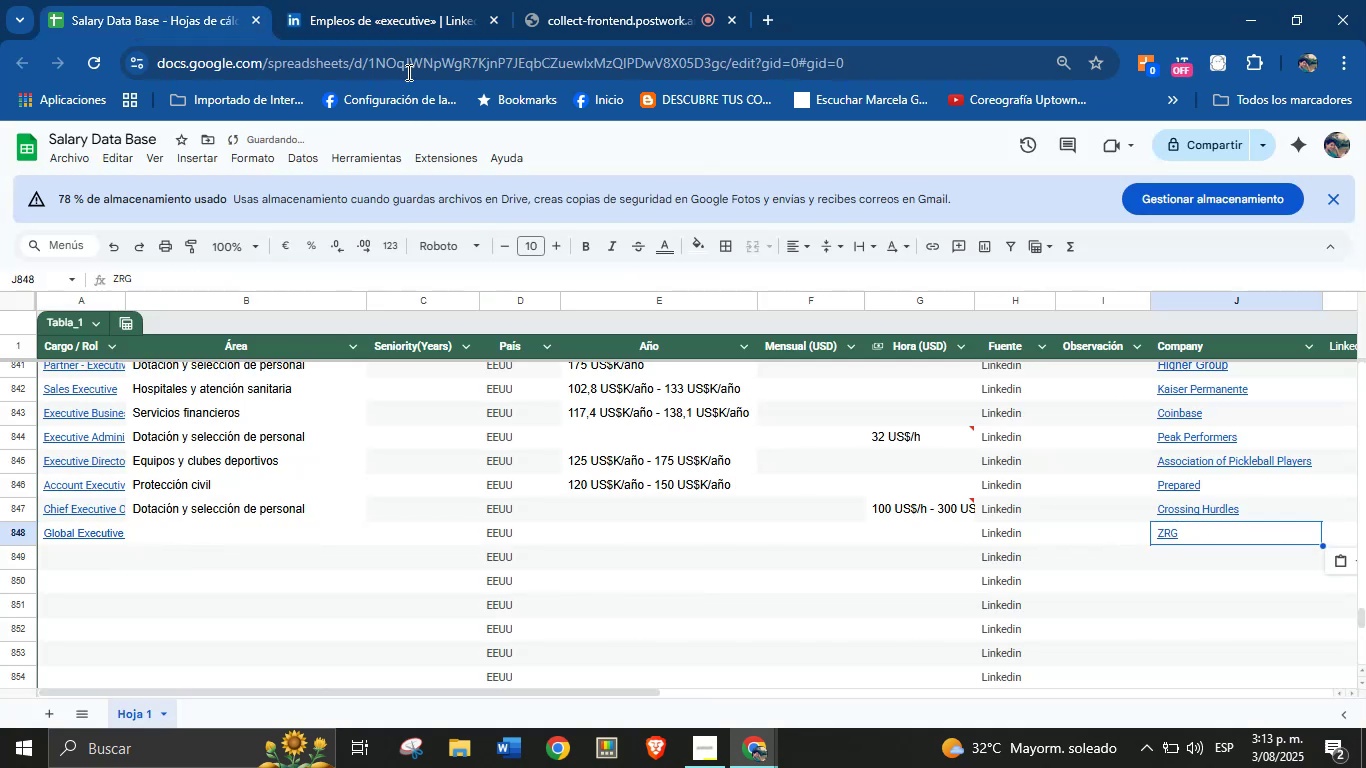 
left_click([428, 0])
 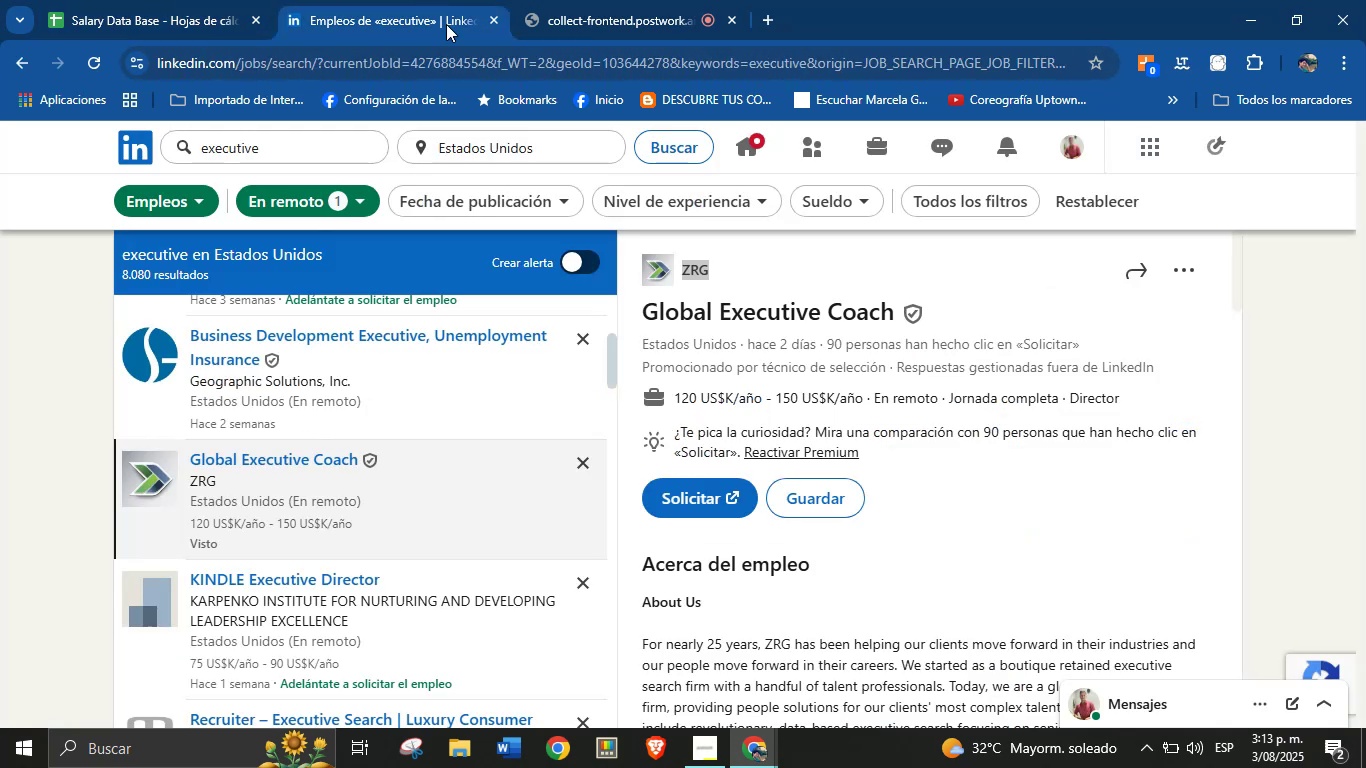 
scroll: coordinate [780, 501], scroll_direction: down, amount: 30.0
 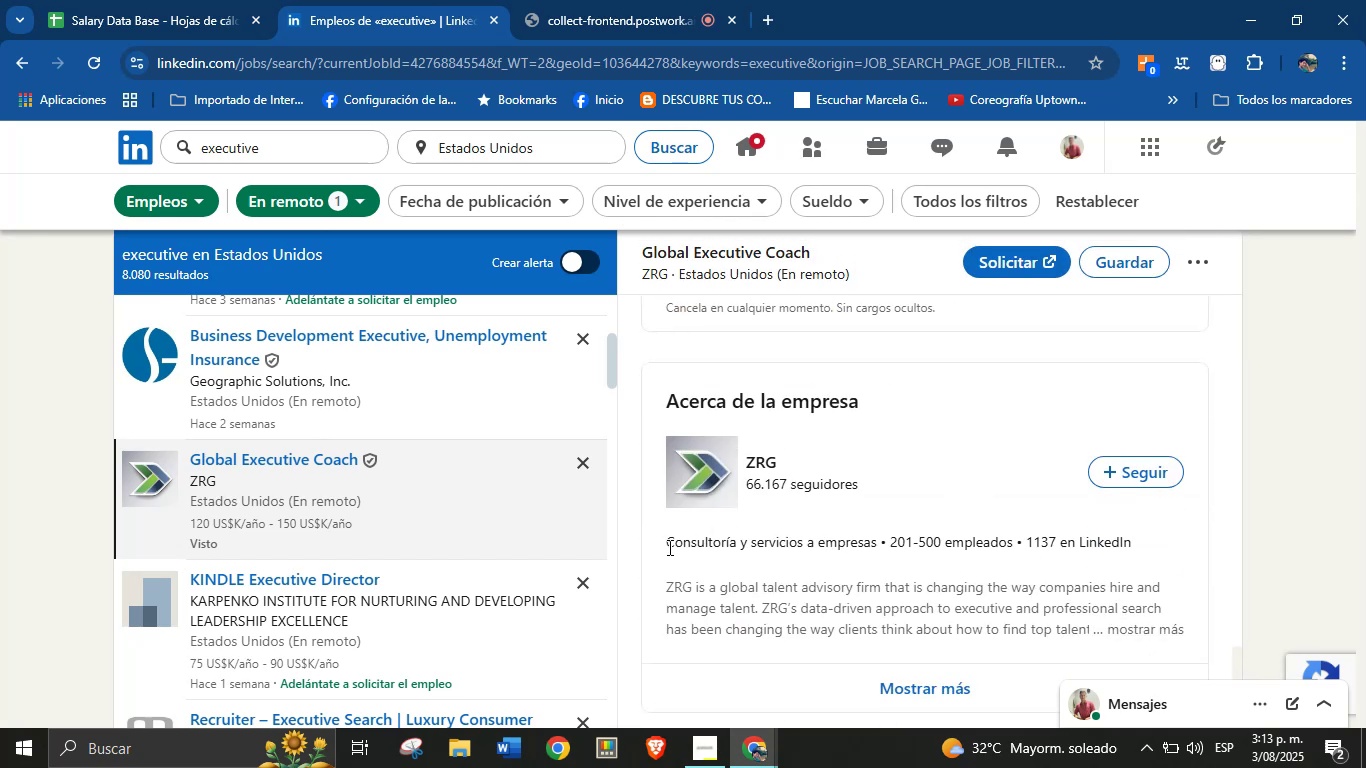 
left_click_drag(start_coordinate=[660, 549], to_coordinate=[875, 548])
 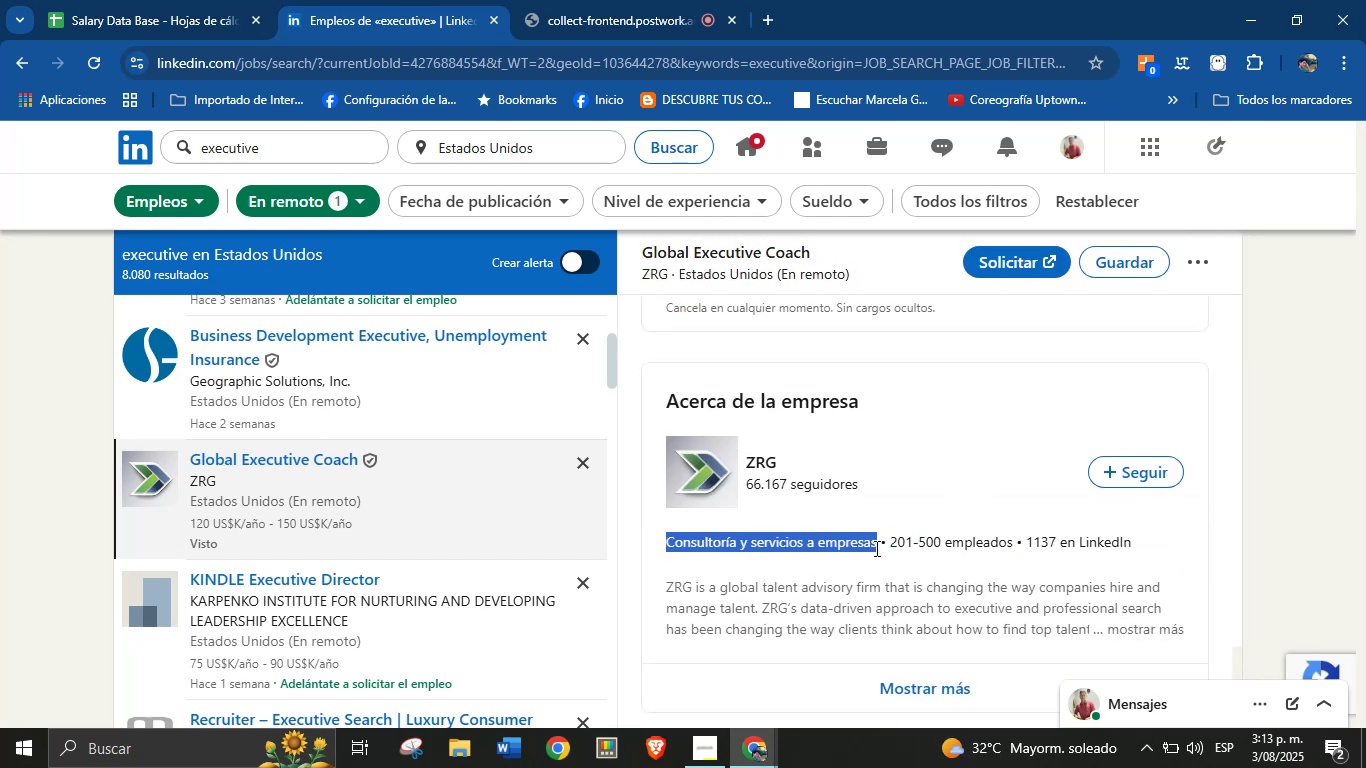 
key(Control+C)
 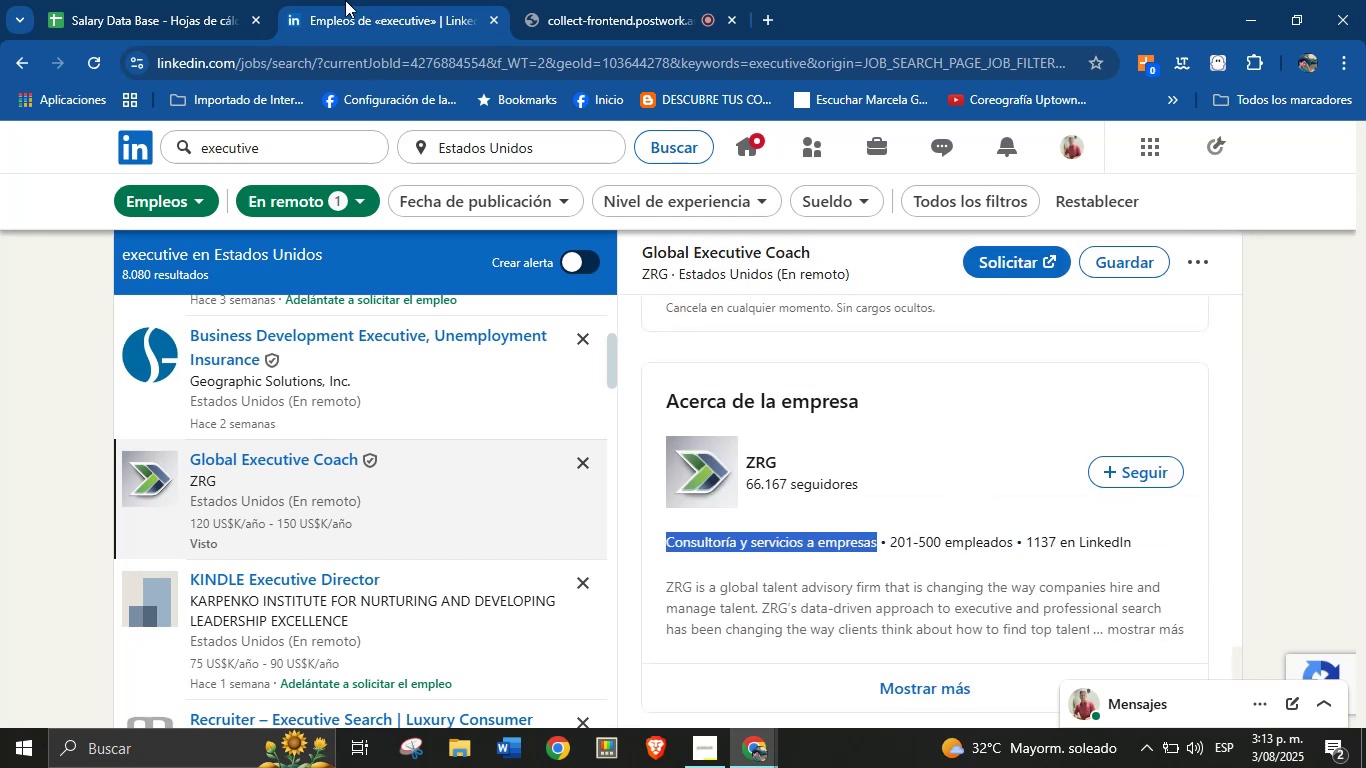 
left_click([249, 0])
 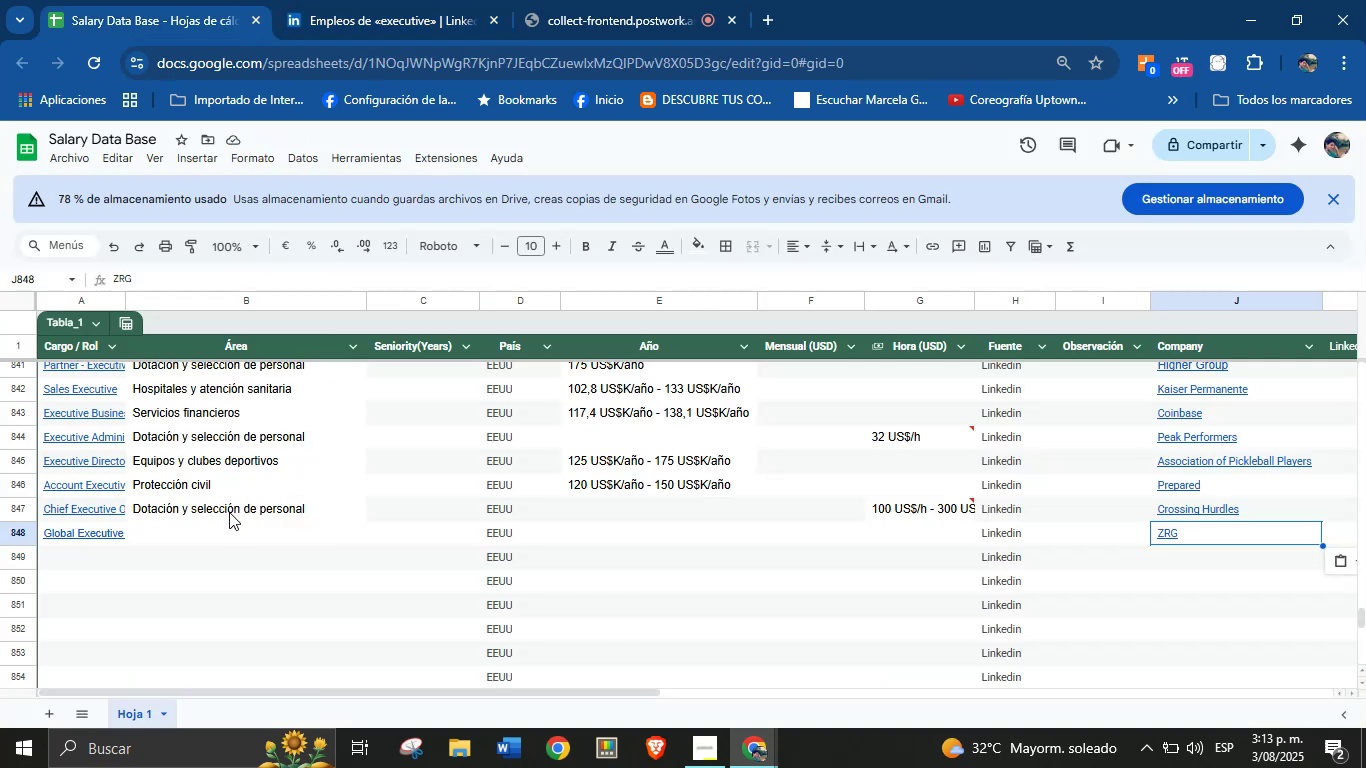 
left_click([212, 529])
 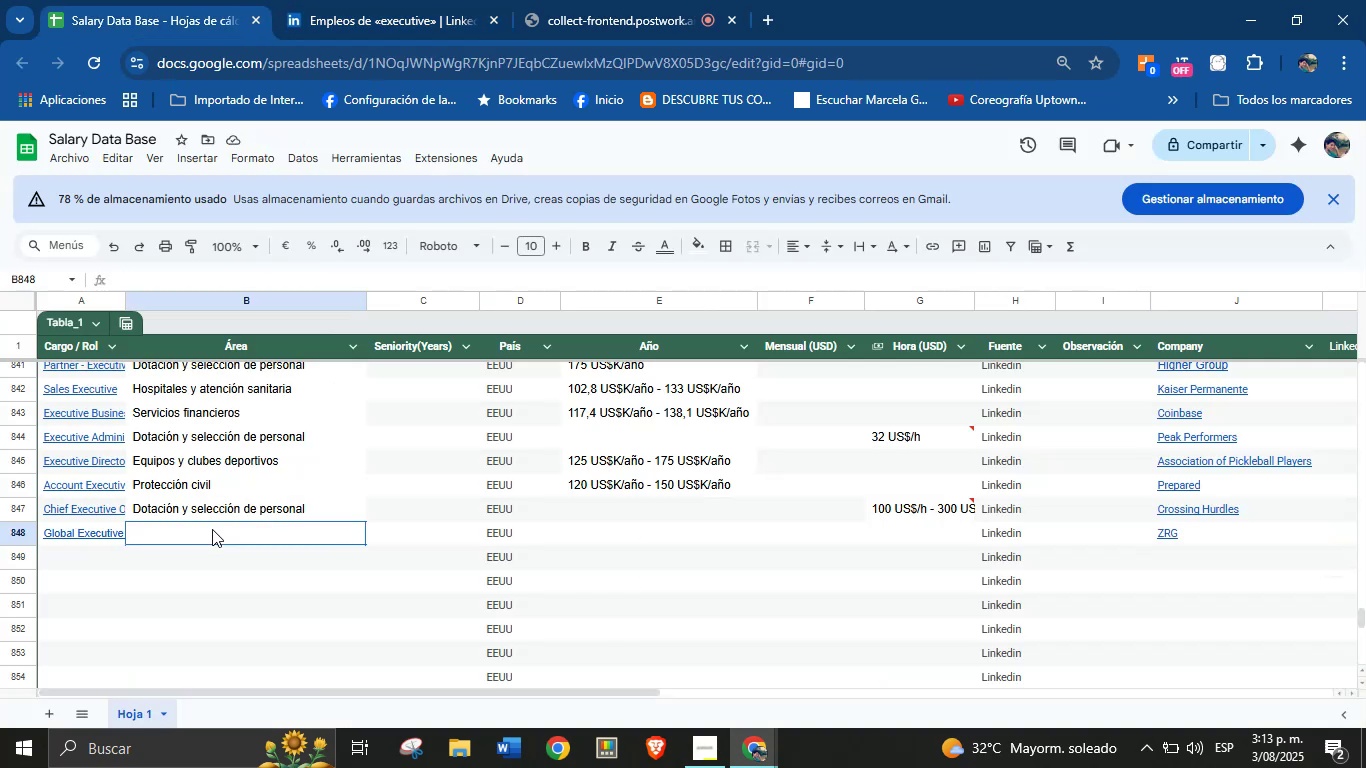 
key(Control+V)
 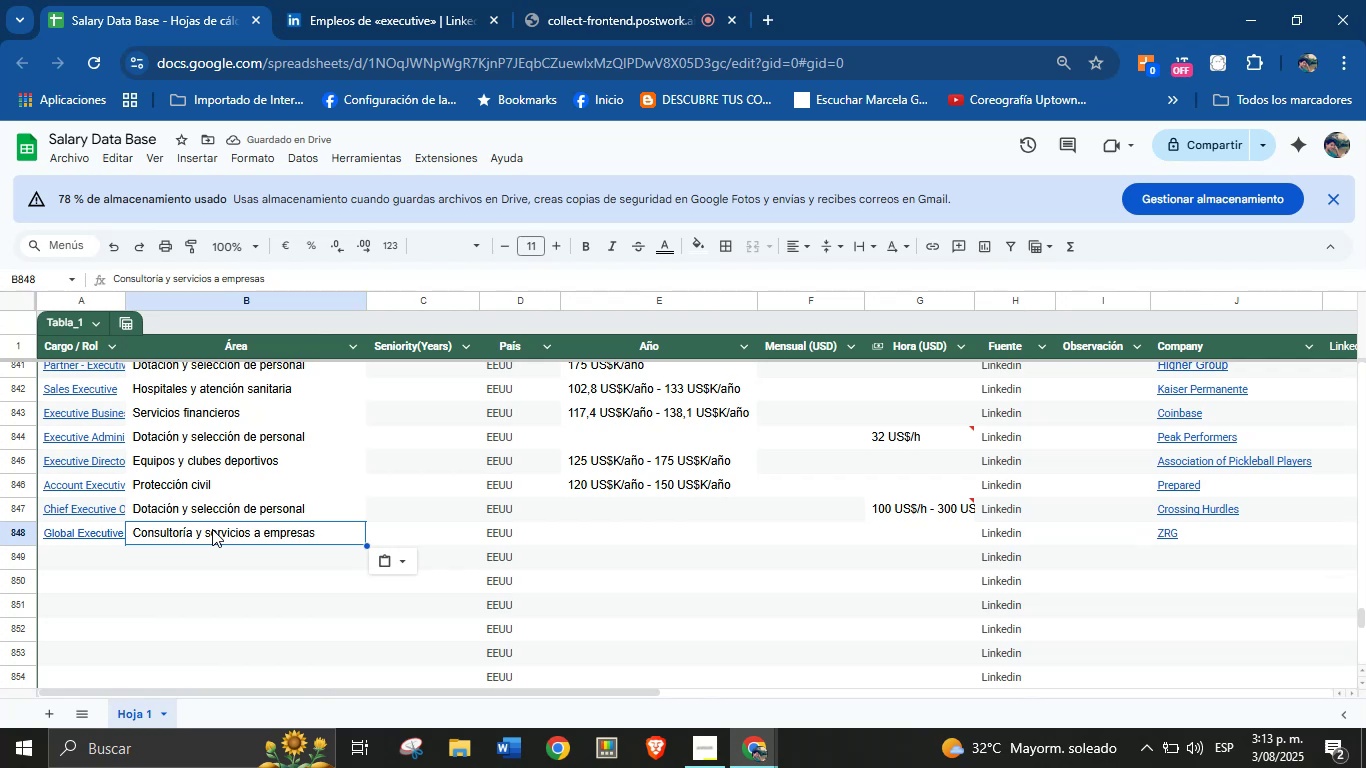 
wait(6.57)
 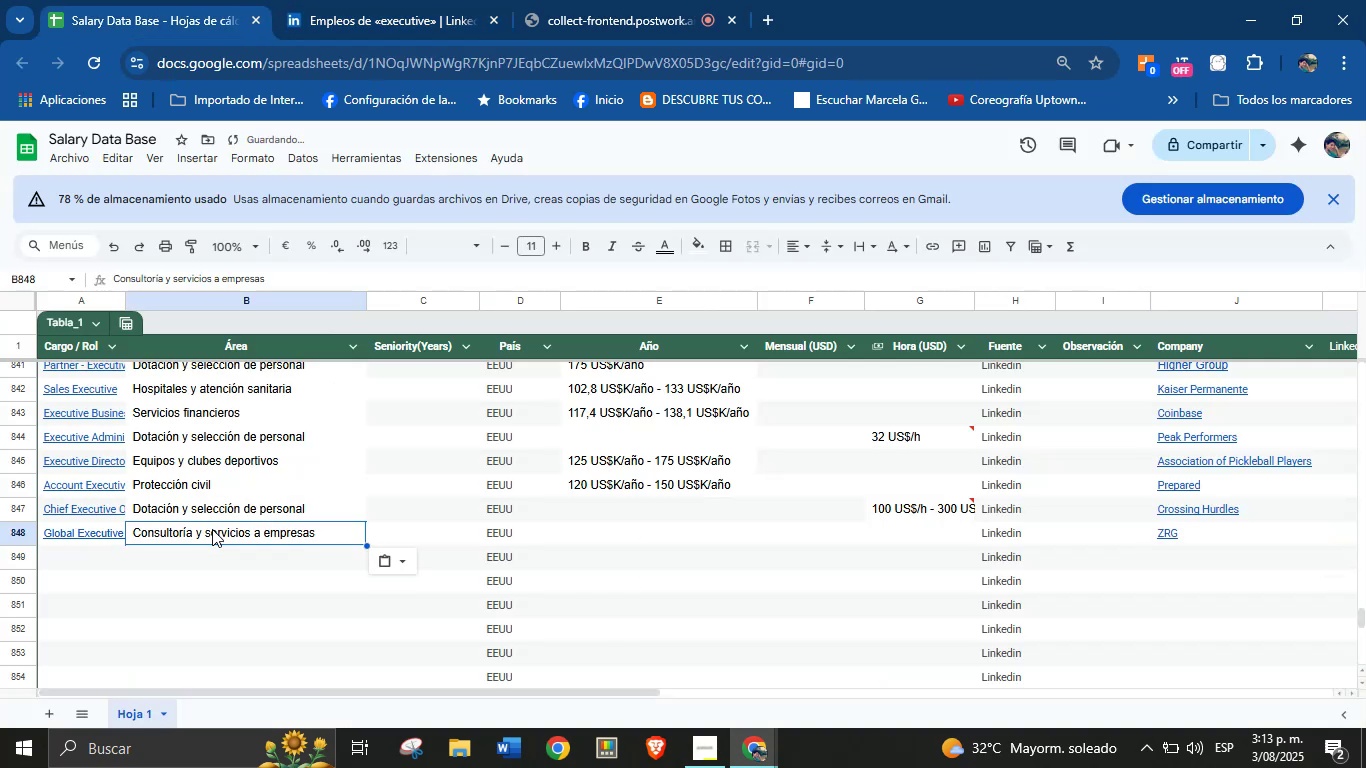 
left_click([366, 0])
 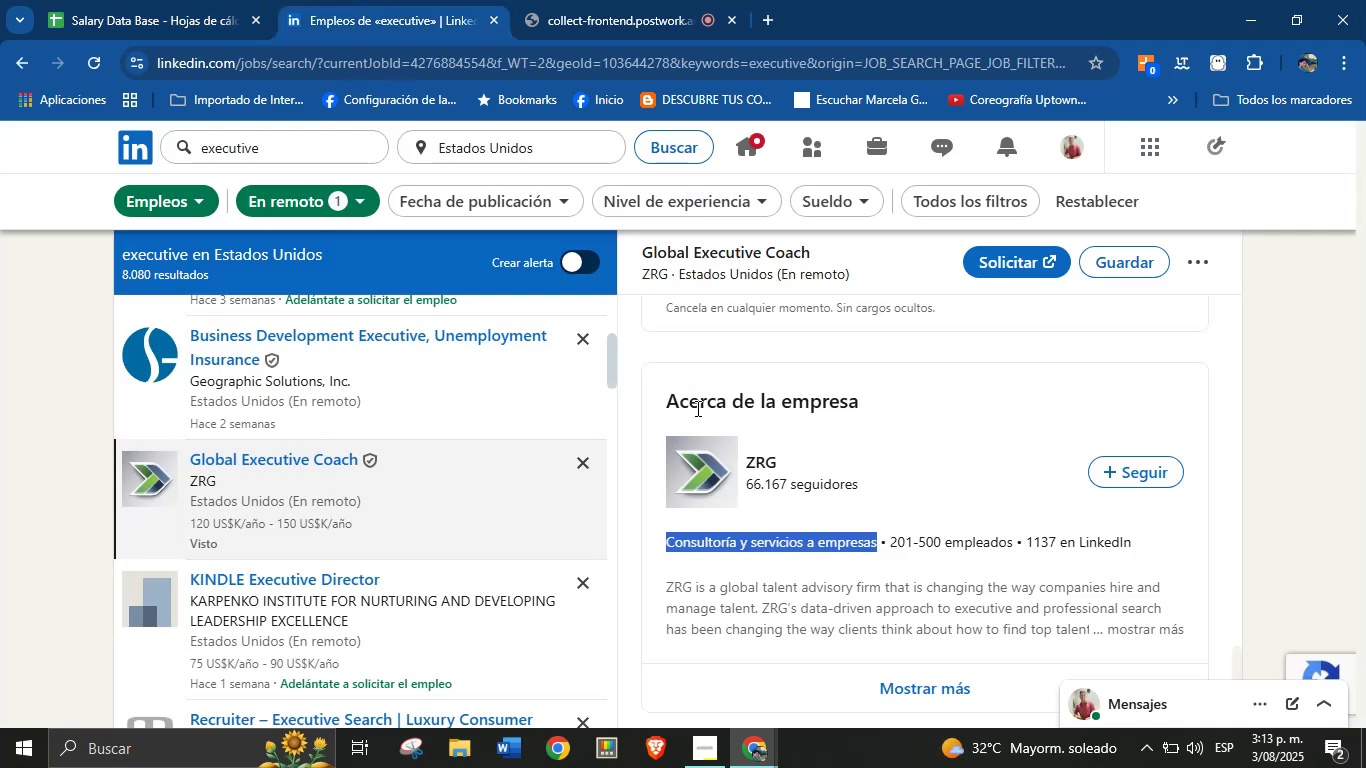 
scroll: coordinate [917, 506], scroll_direction: up, amount: 22.0
 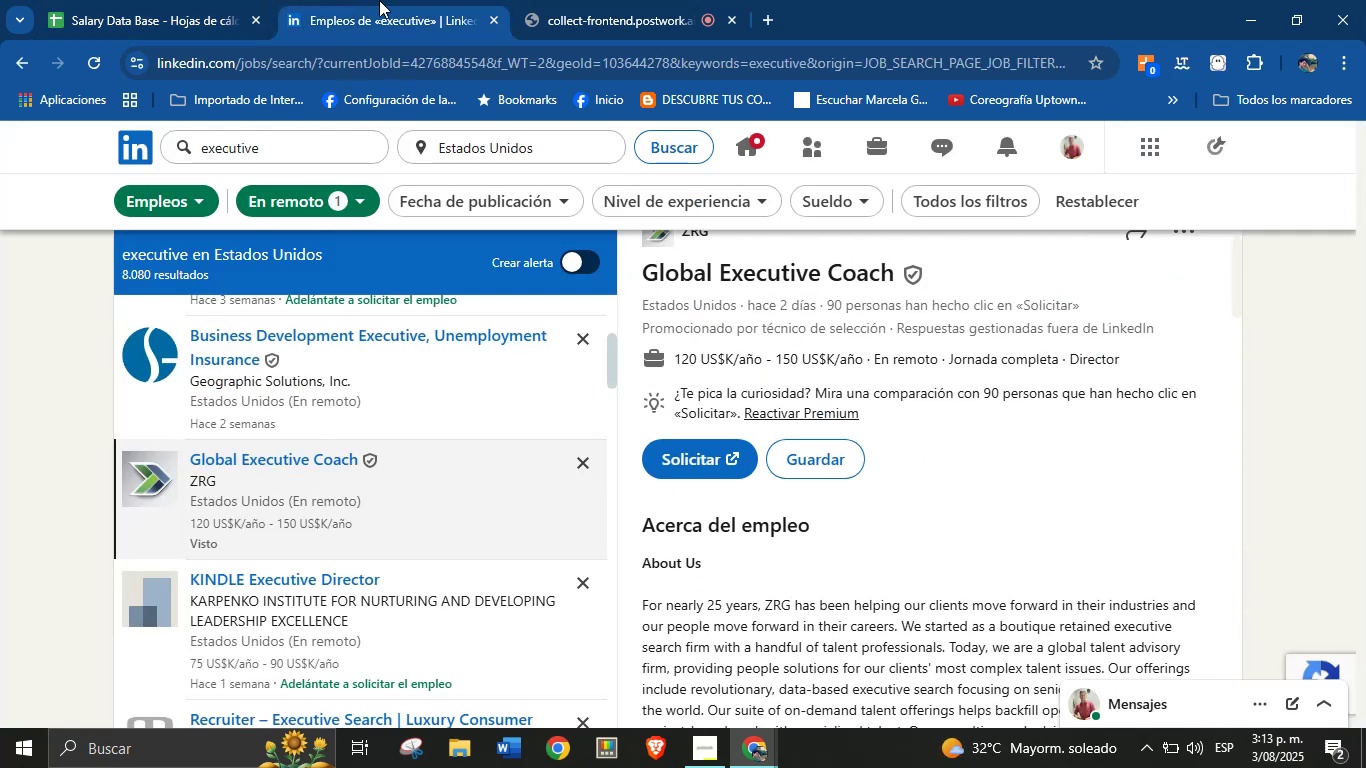 
left_click_drag(start_coordinate=[222, 0], to_coordinate=[214, 0])
 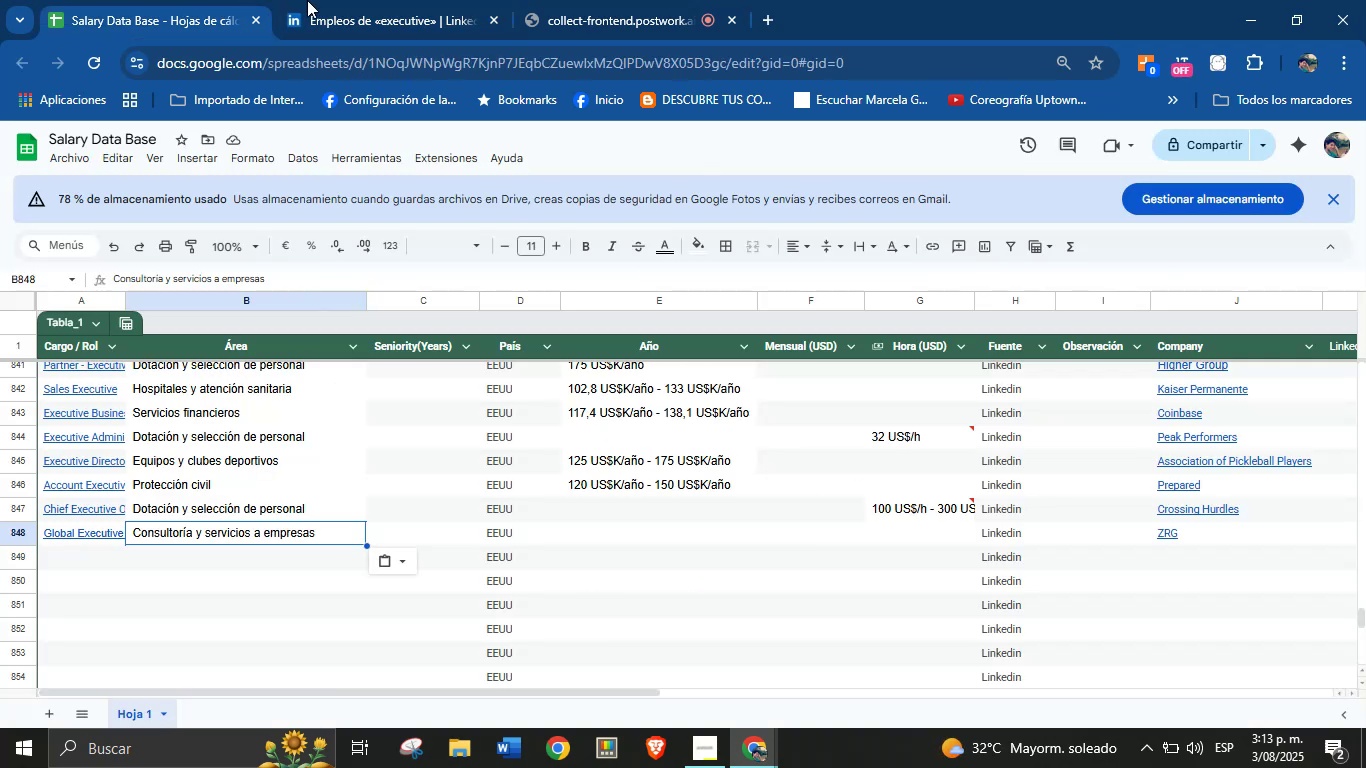 
left_click([412, 0])
 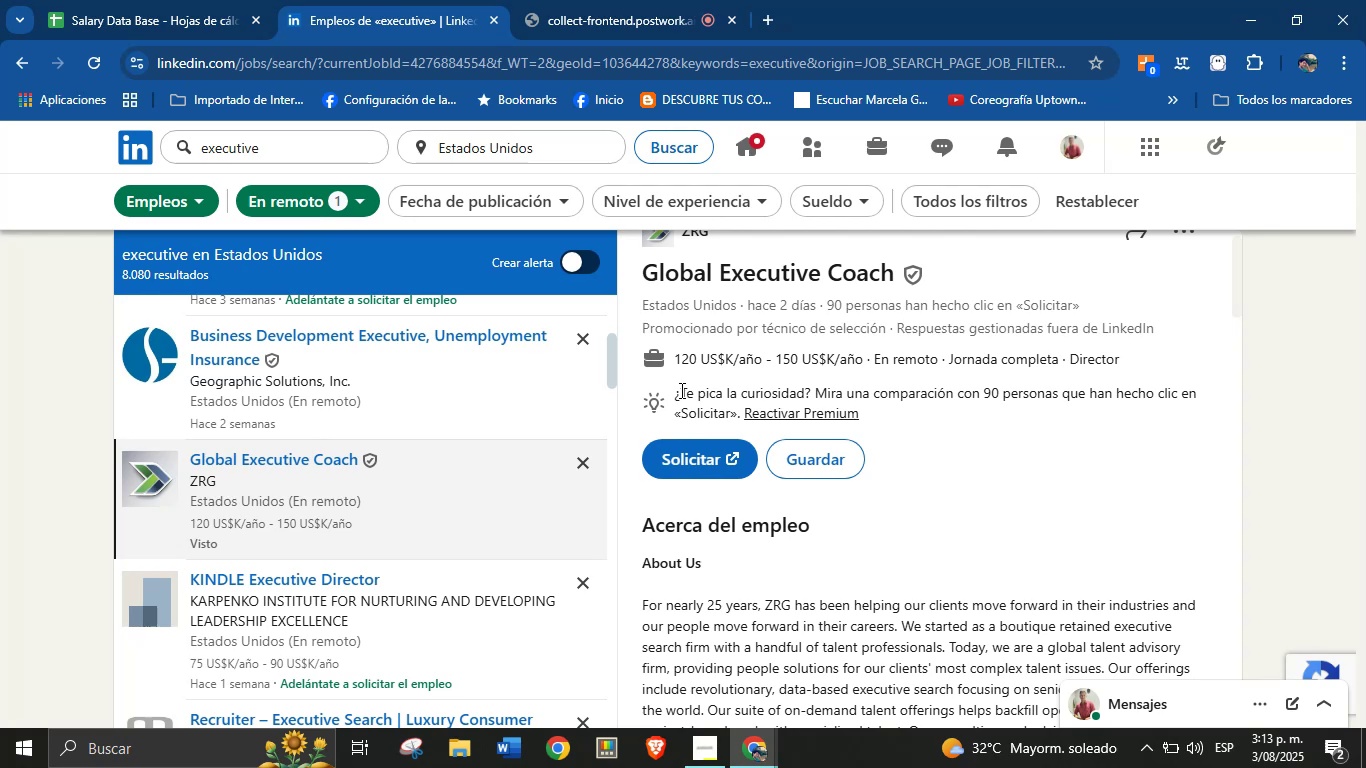 
left_click_drag(start_coordinate=[670, 350], to_coordinate=[869, 361])
 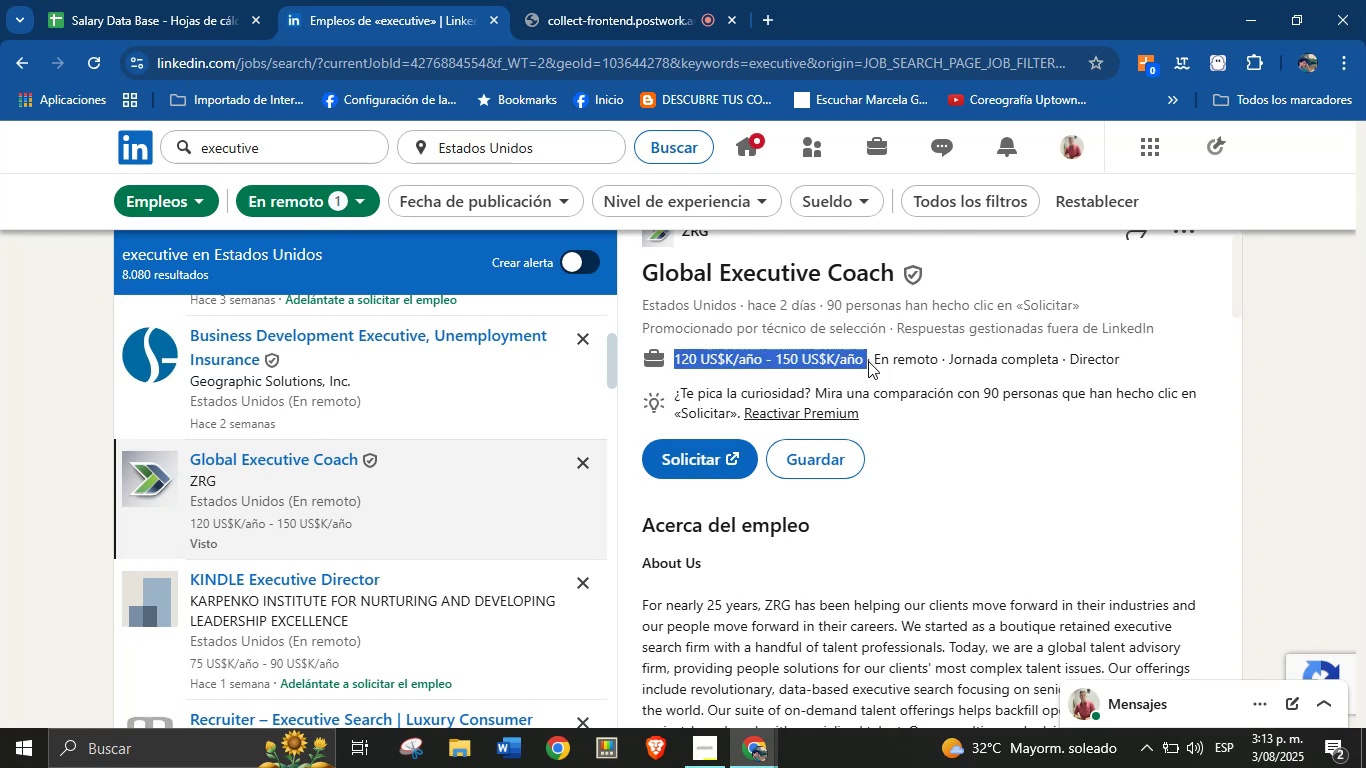 
hold_key(key=ControlLeft, duration=0.42)
 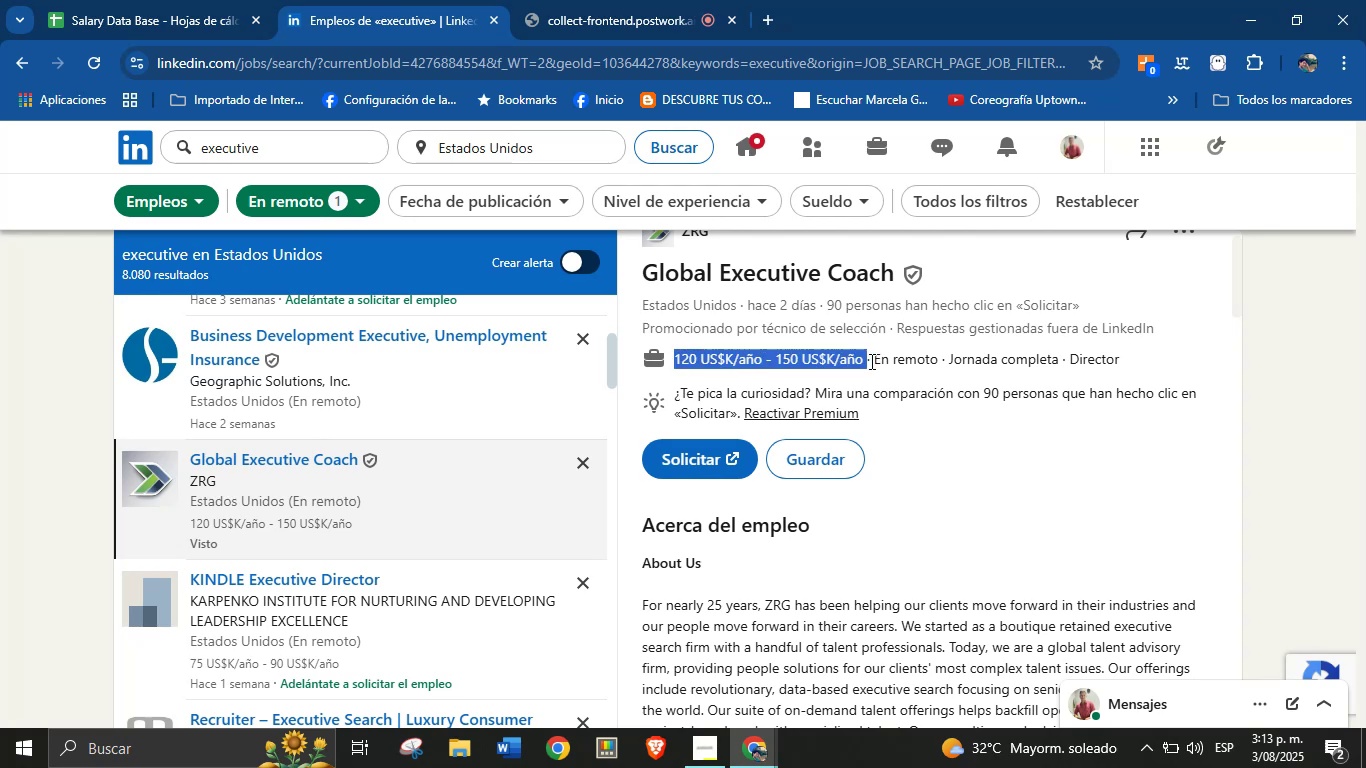 
key(Control+C)
 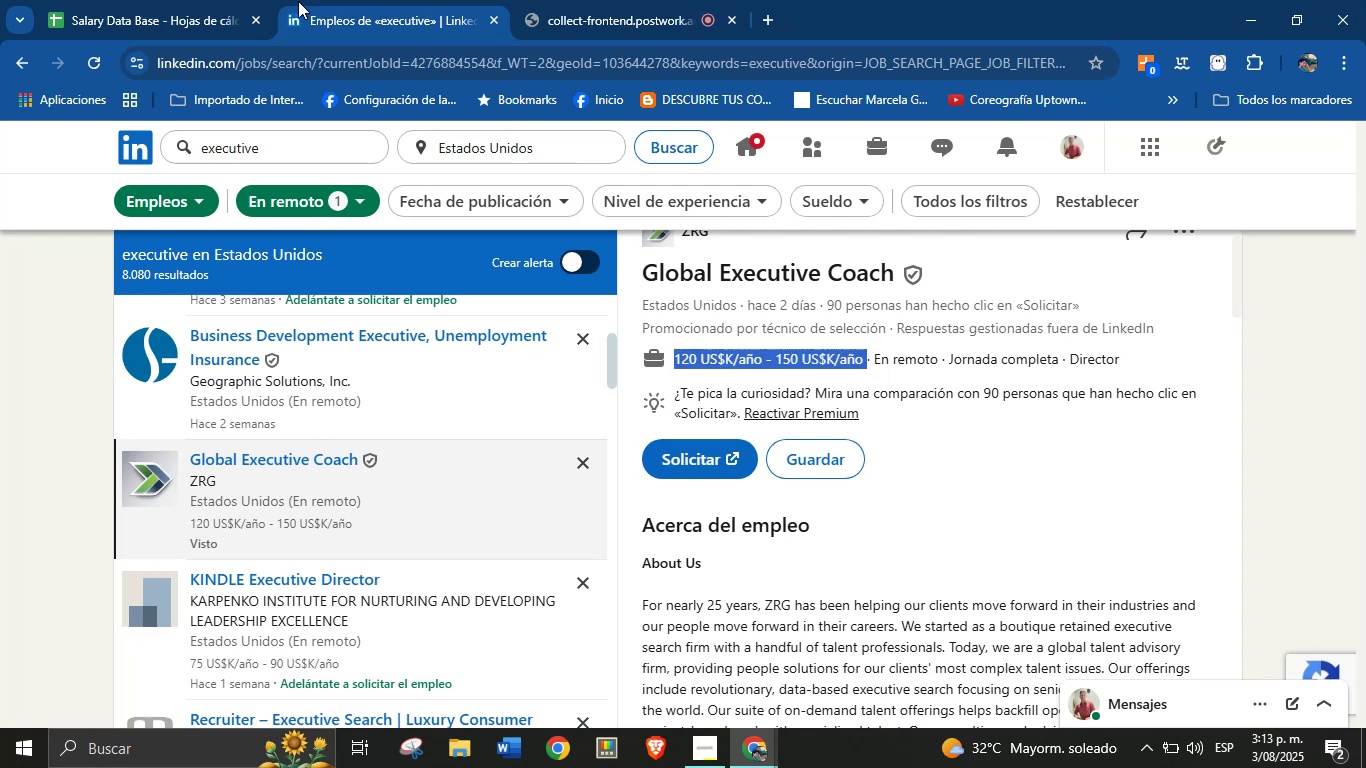 
left_click([244, 0])
 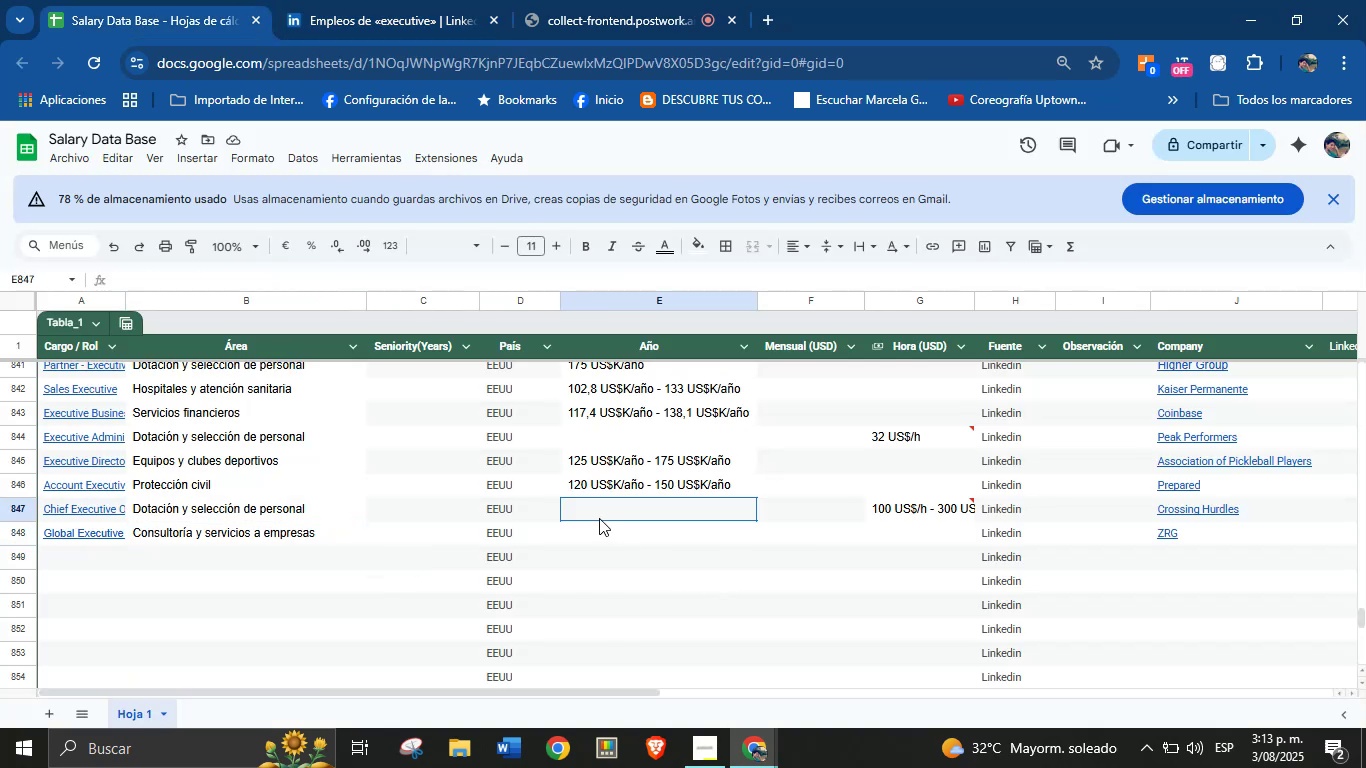 
left_click([606, 532])
 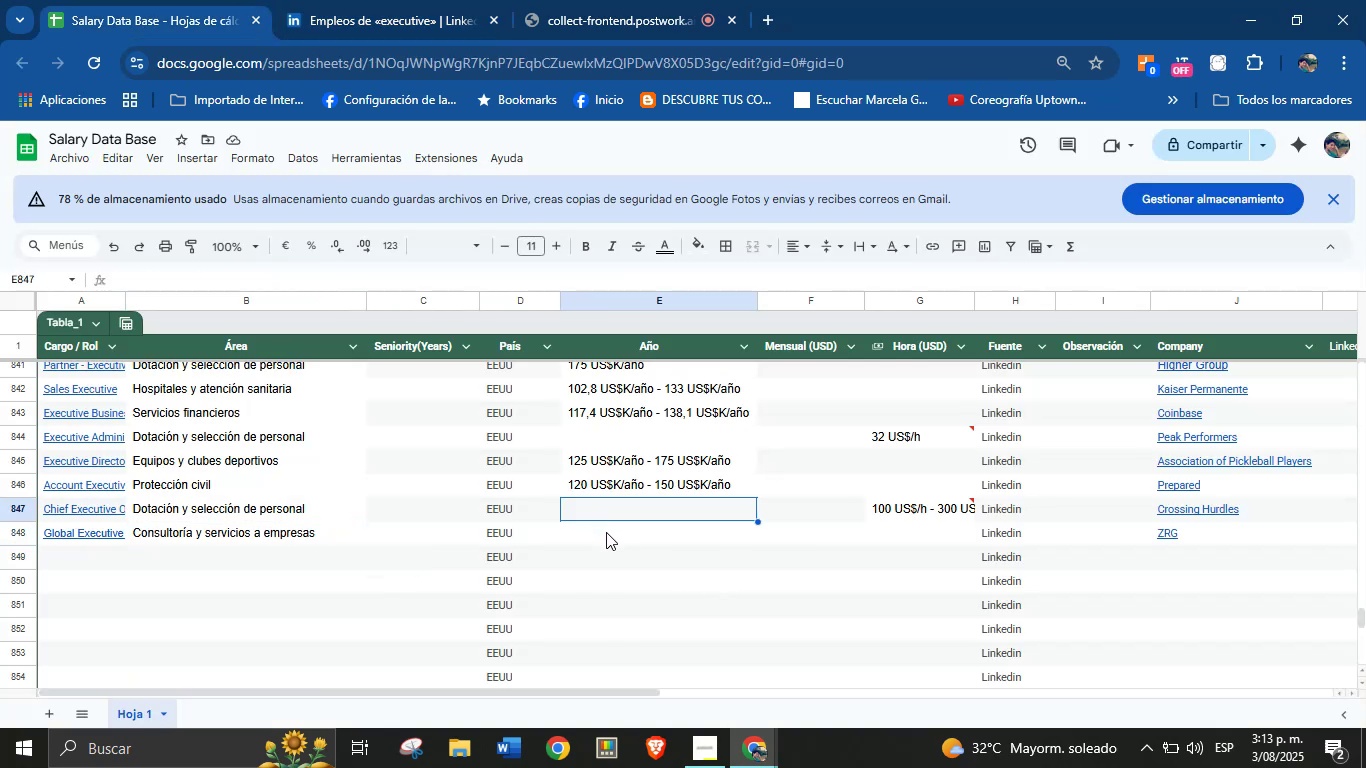 
key(Control+V)
 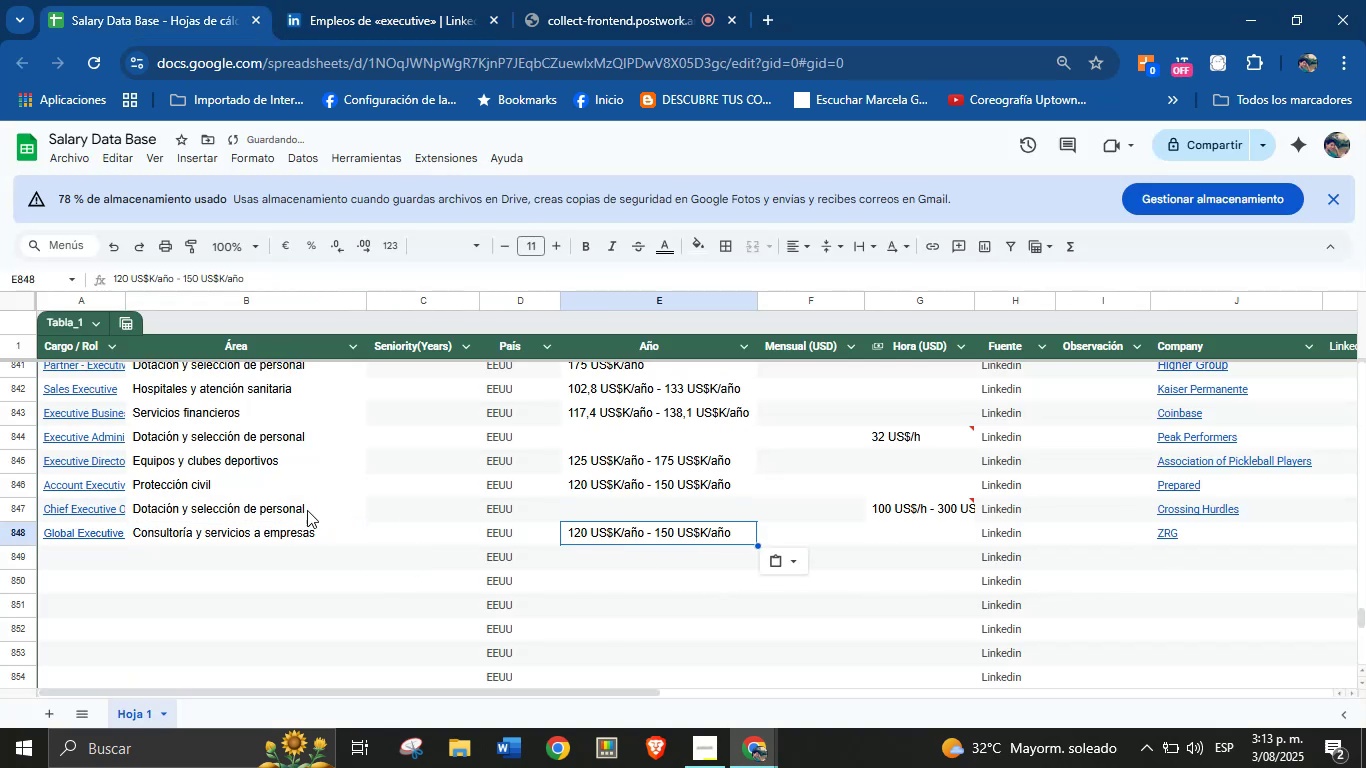 
left_click([66, 570])
 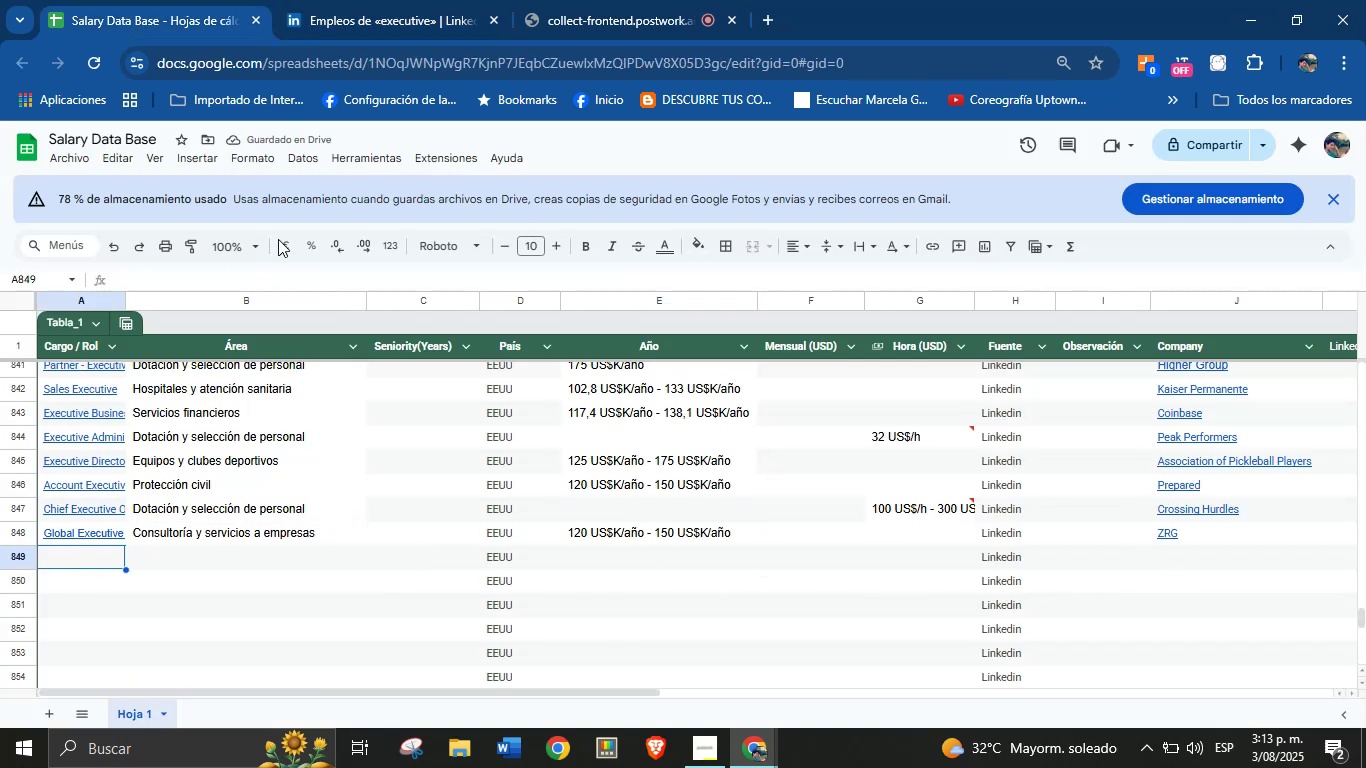 
left_click([327, 0])
 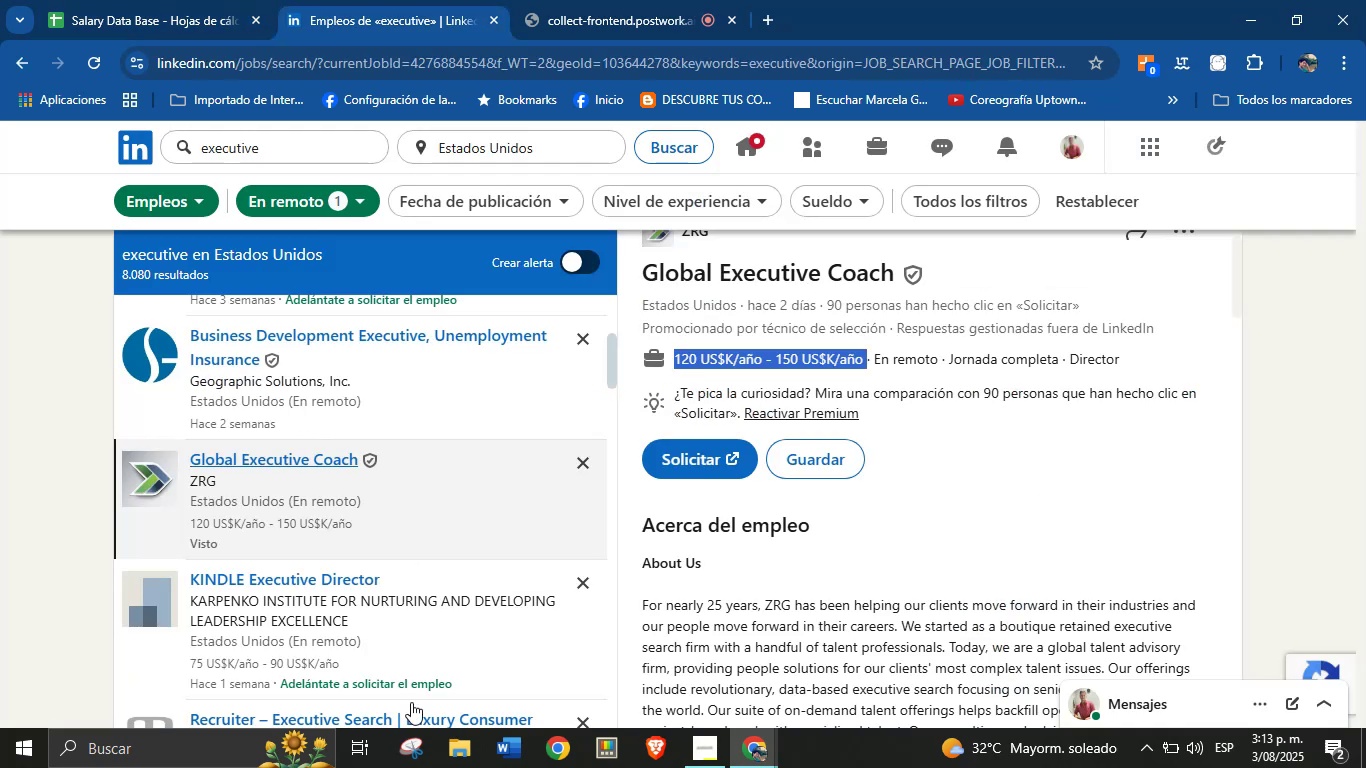 
scroll: coordinate [327, 593], scroll_direction: down, amount: 4.0
 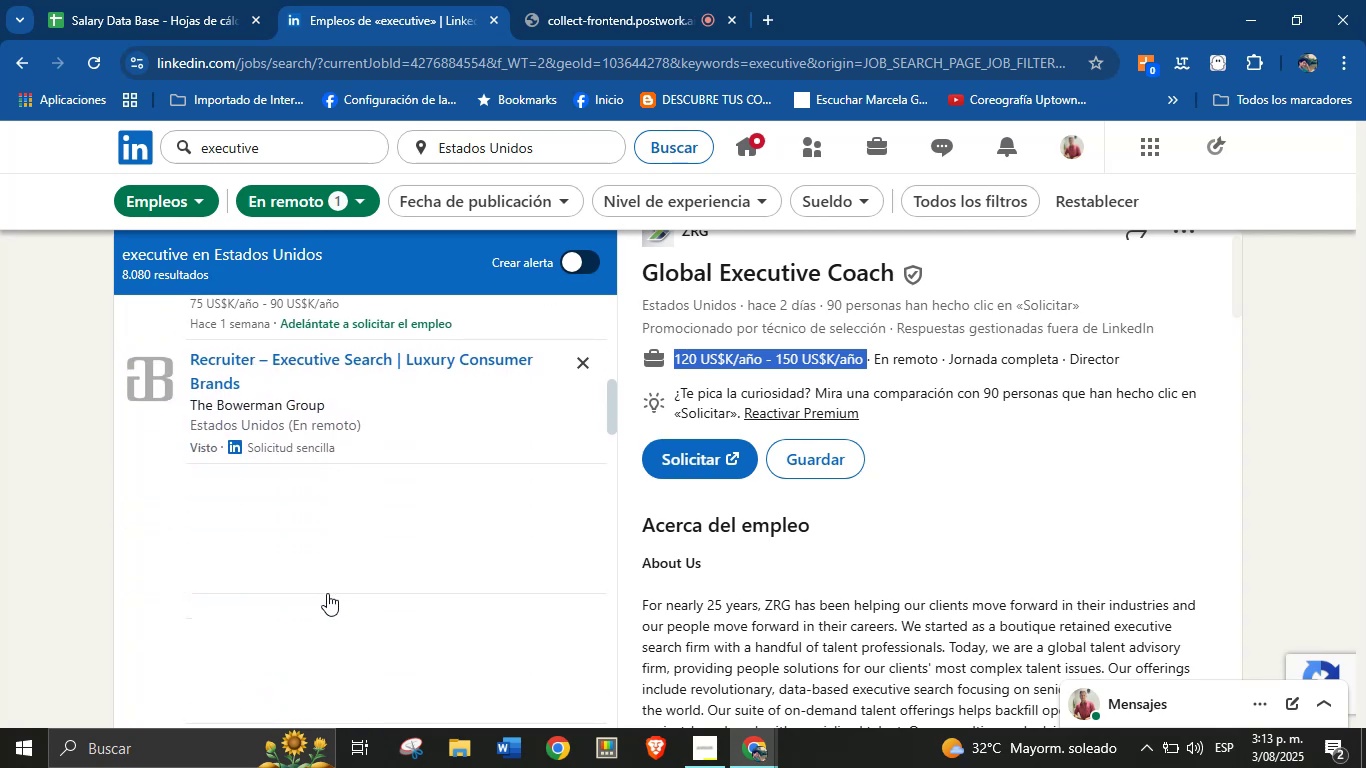 
scroll: coordinate [327, 593], scroll_direction: up, amount: 1.0
 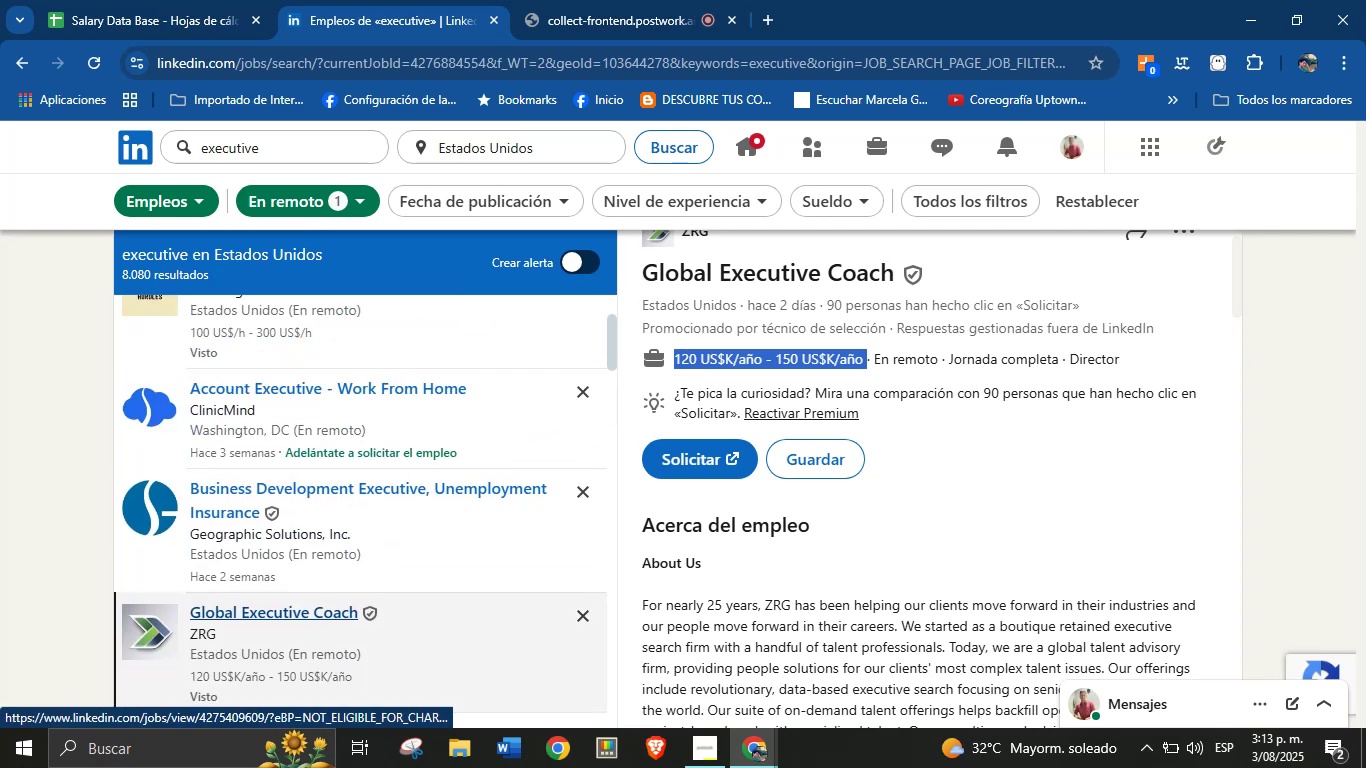 
scroll: coordinate [373, 485], scroll_direction: down, amount: 2.0
 